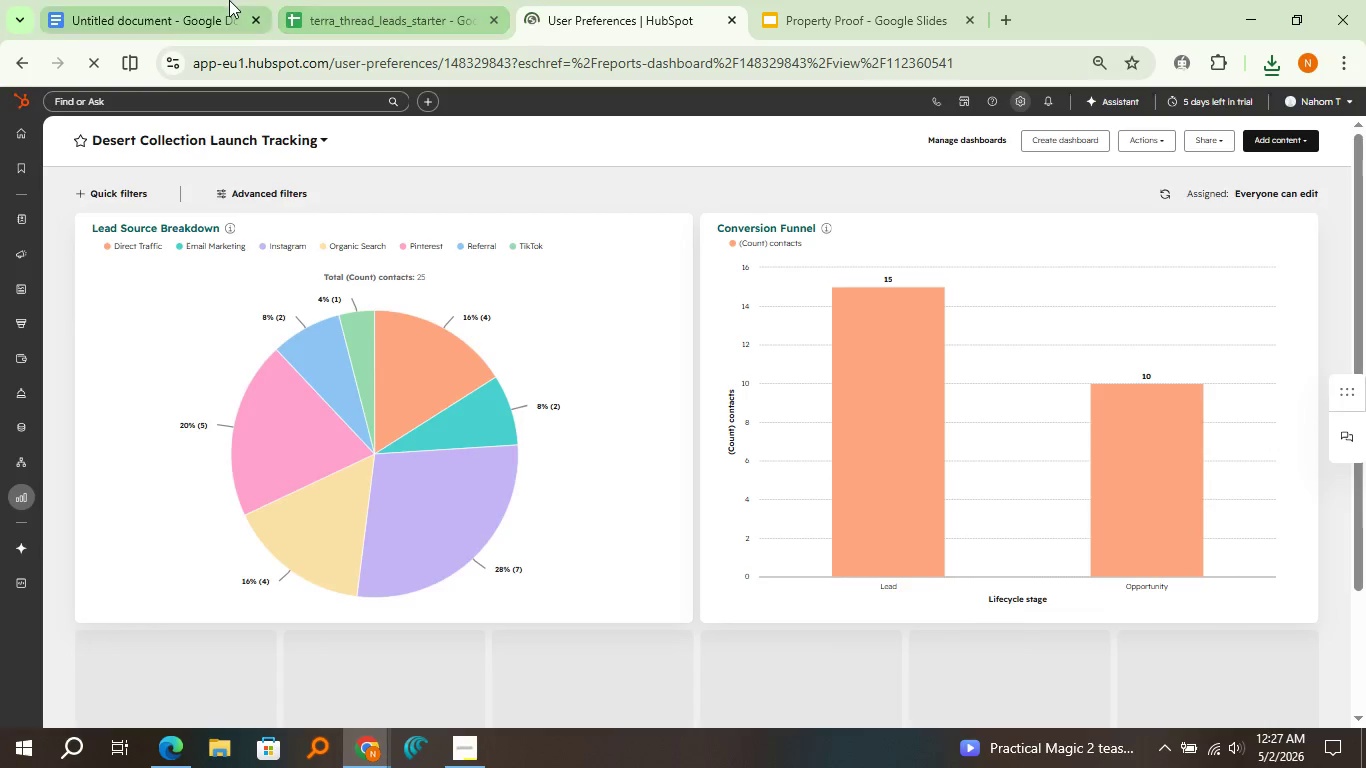 
left_click([228, 0])
 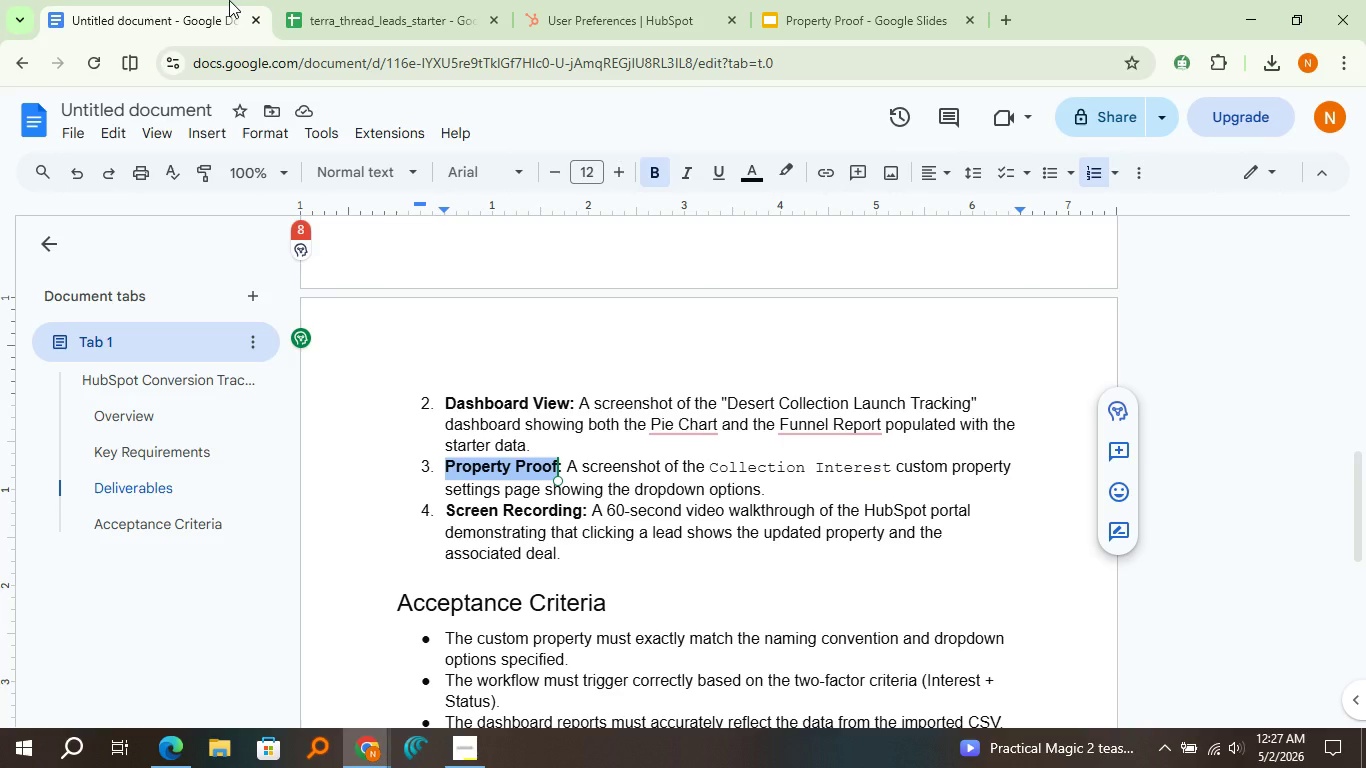 
wait(25.16)
 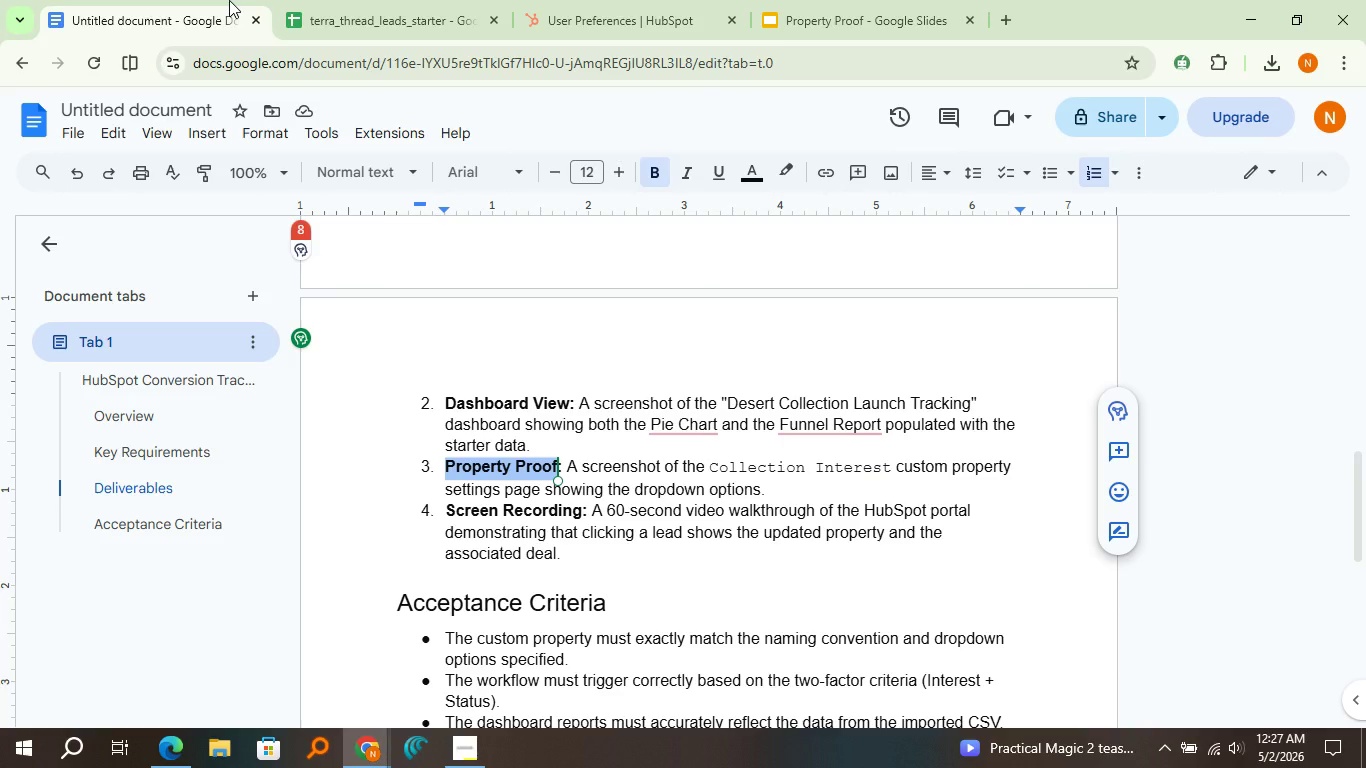 
left_click([589, 6])
 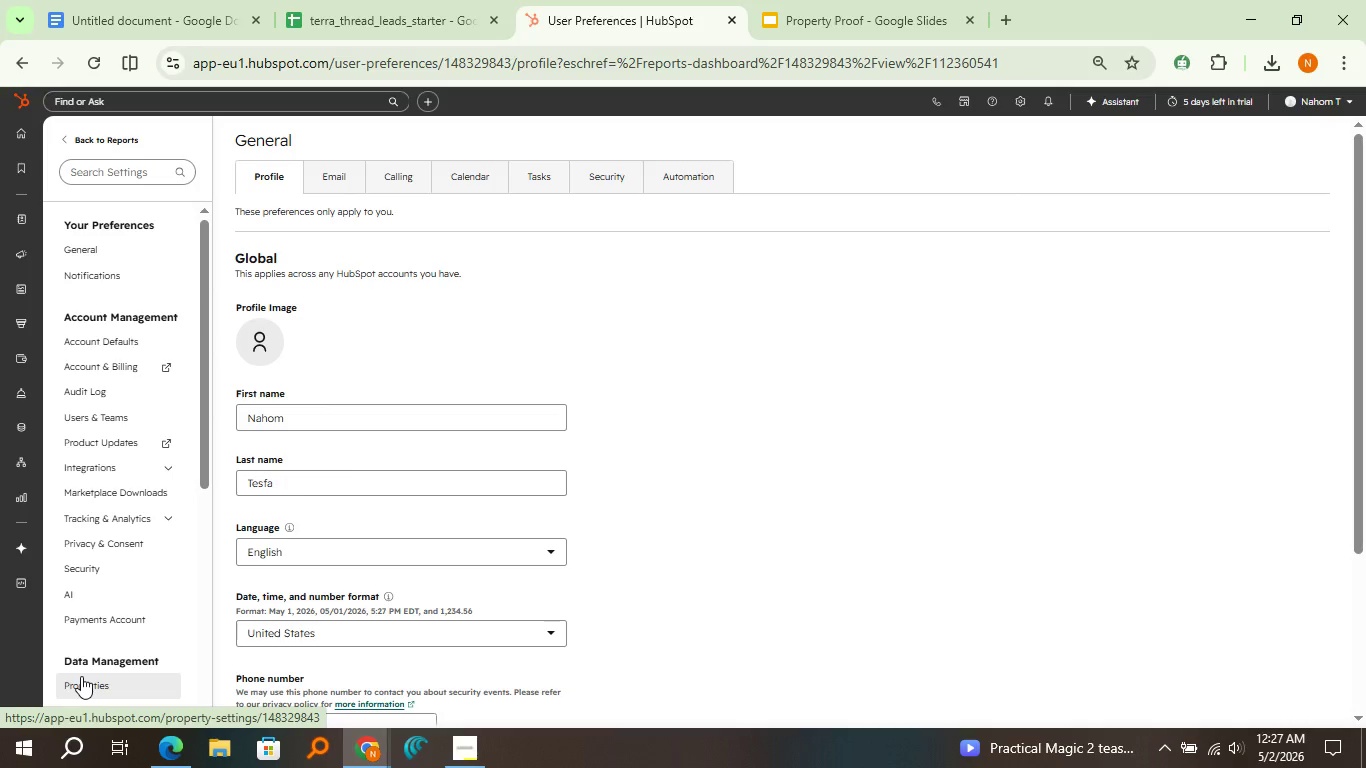 
left_click([80, 676])
 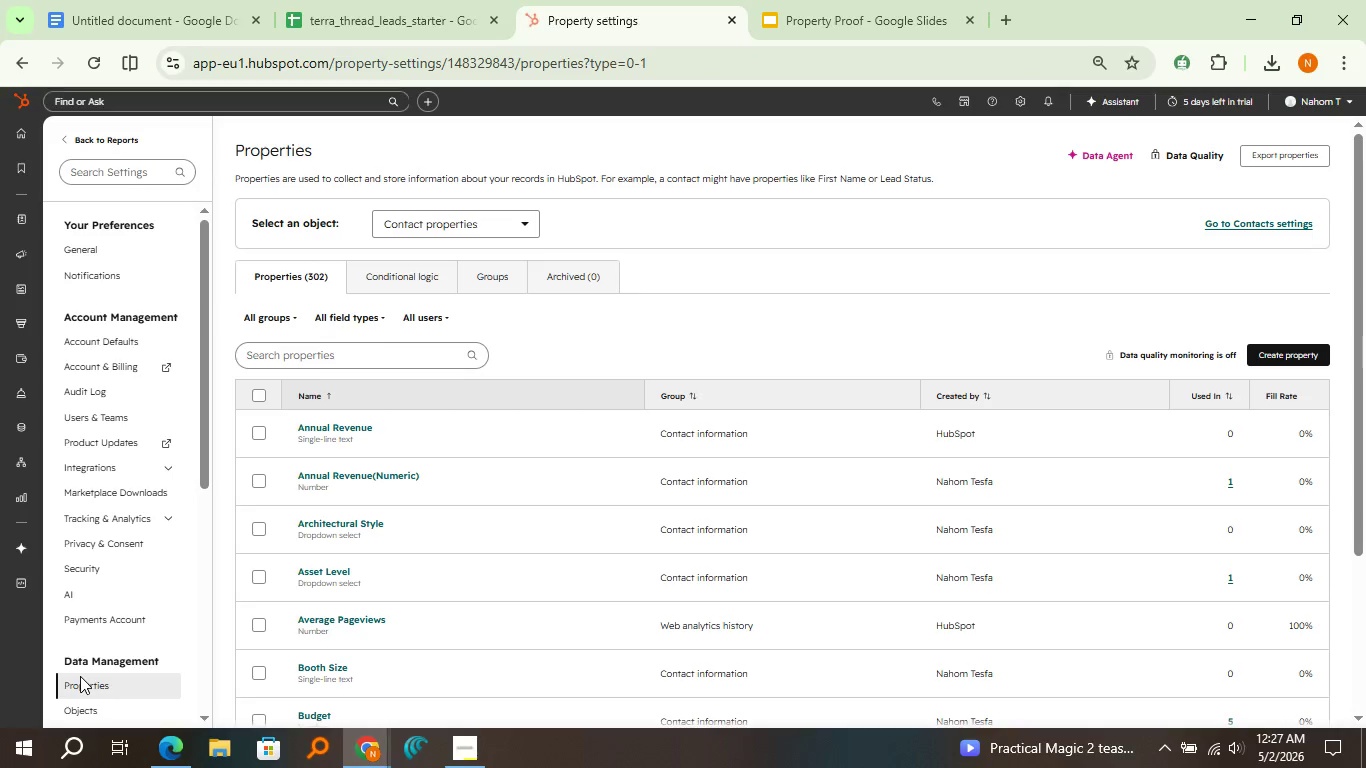 
wait(14.67)
 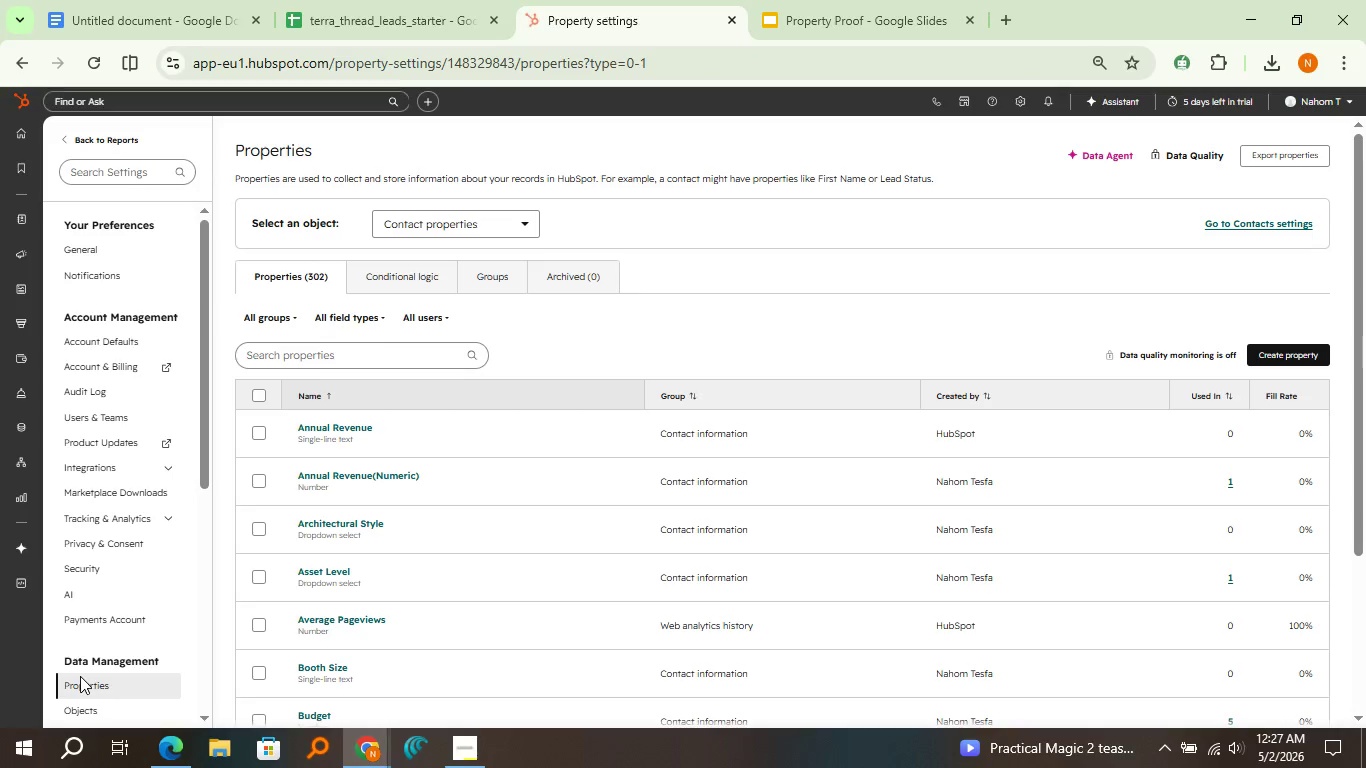 
left_click([366, 364])
 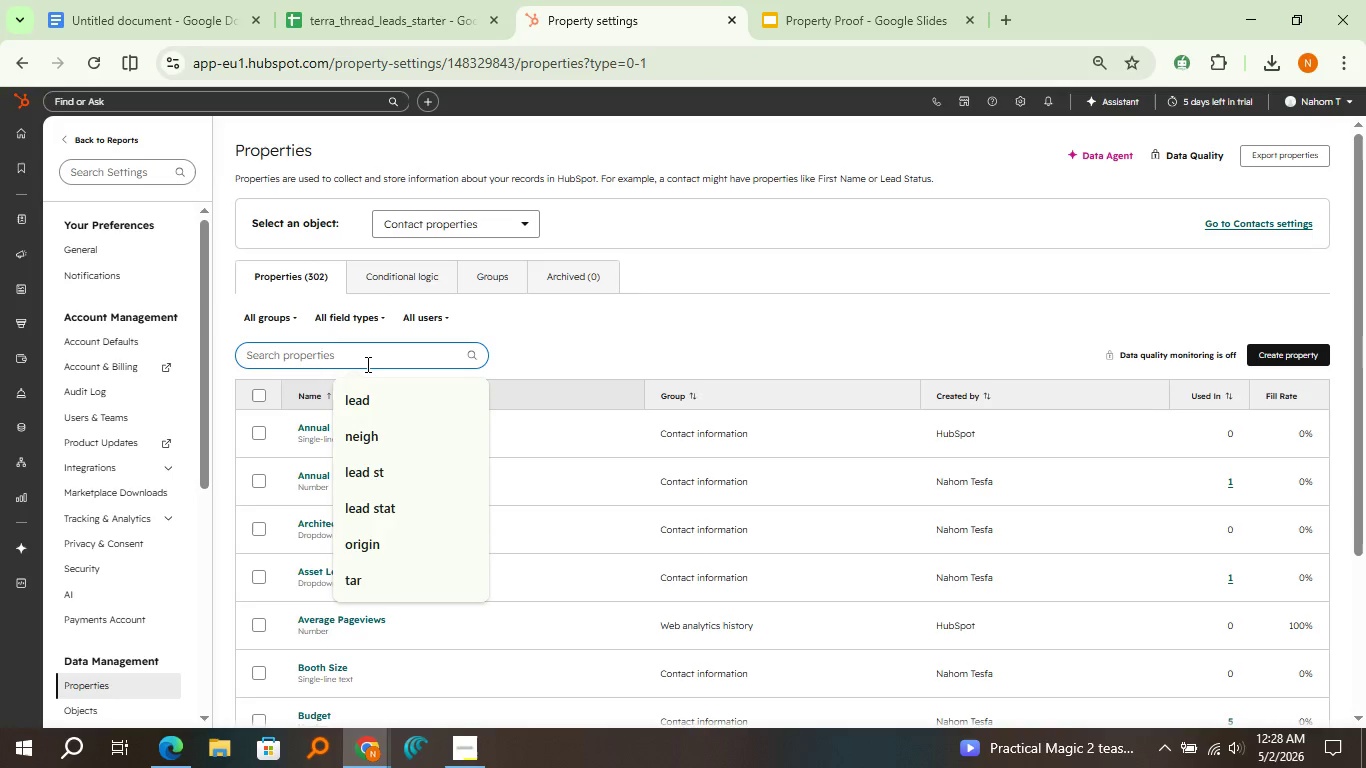 
type(collec)
 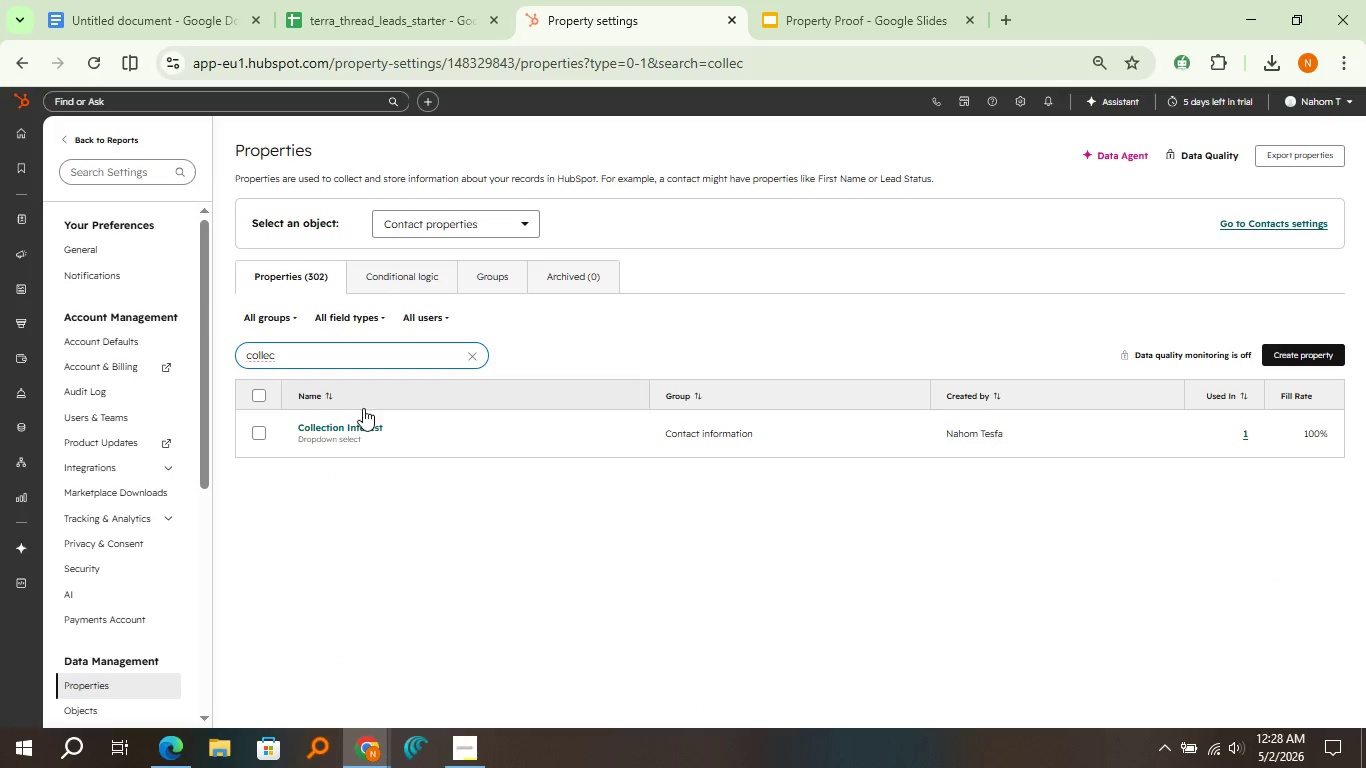 
left_click([358, 427])
 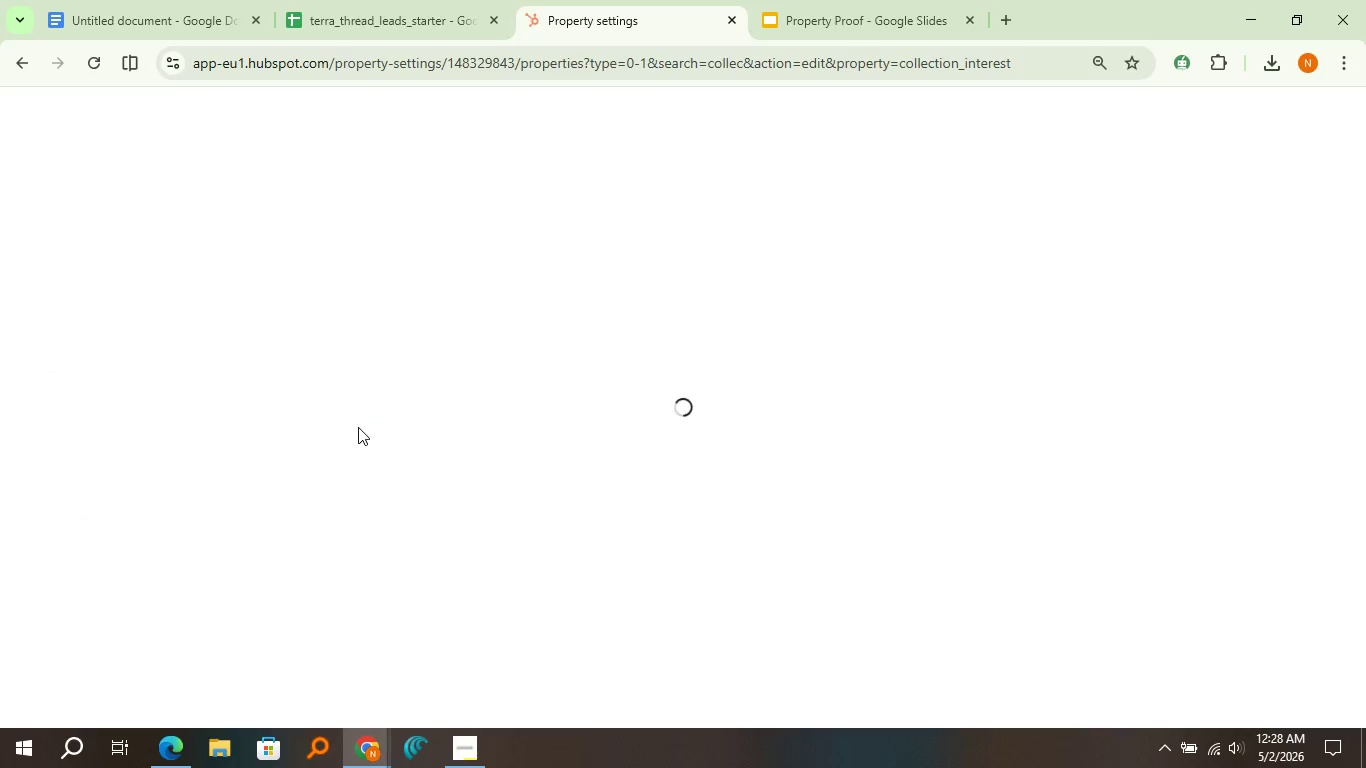 
wait(8.06)
 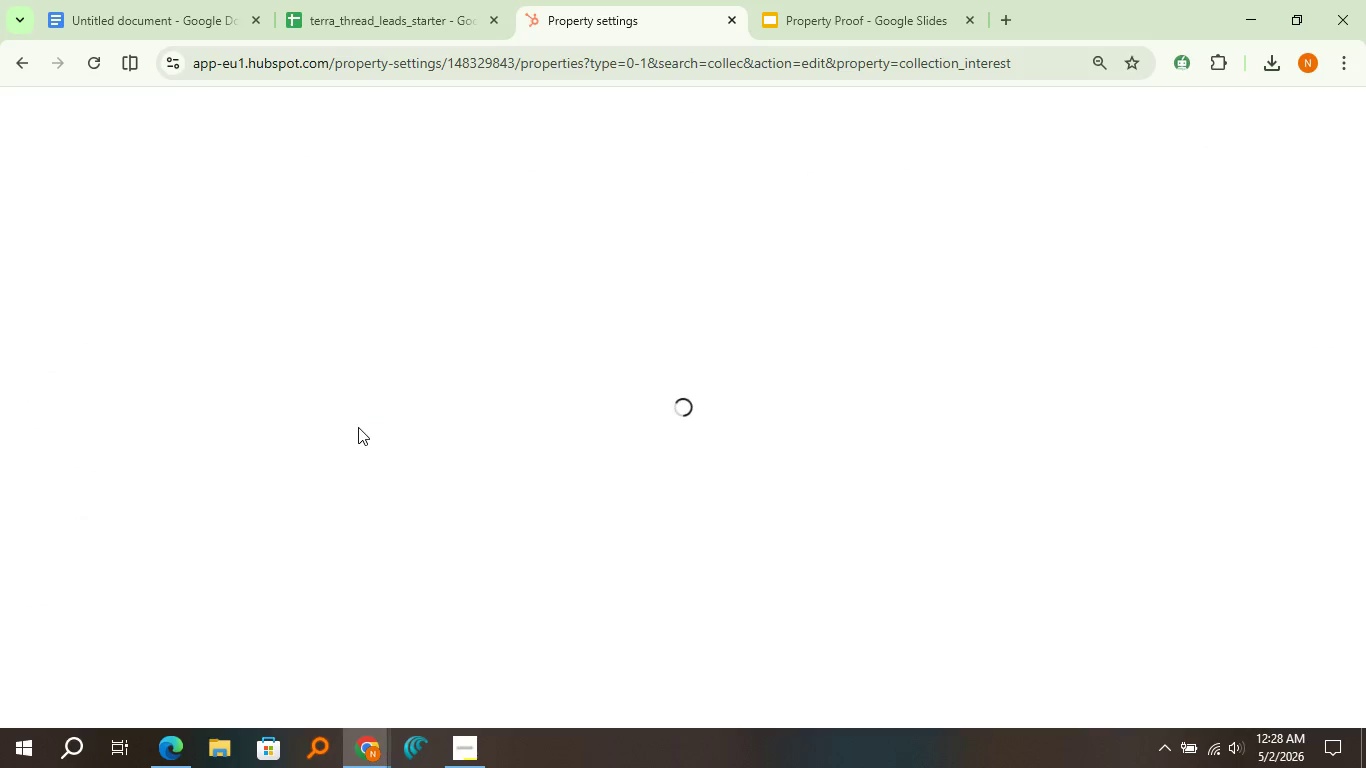 
left_click([88, 197])
 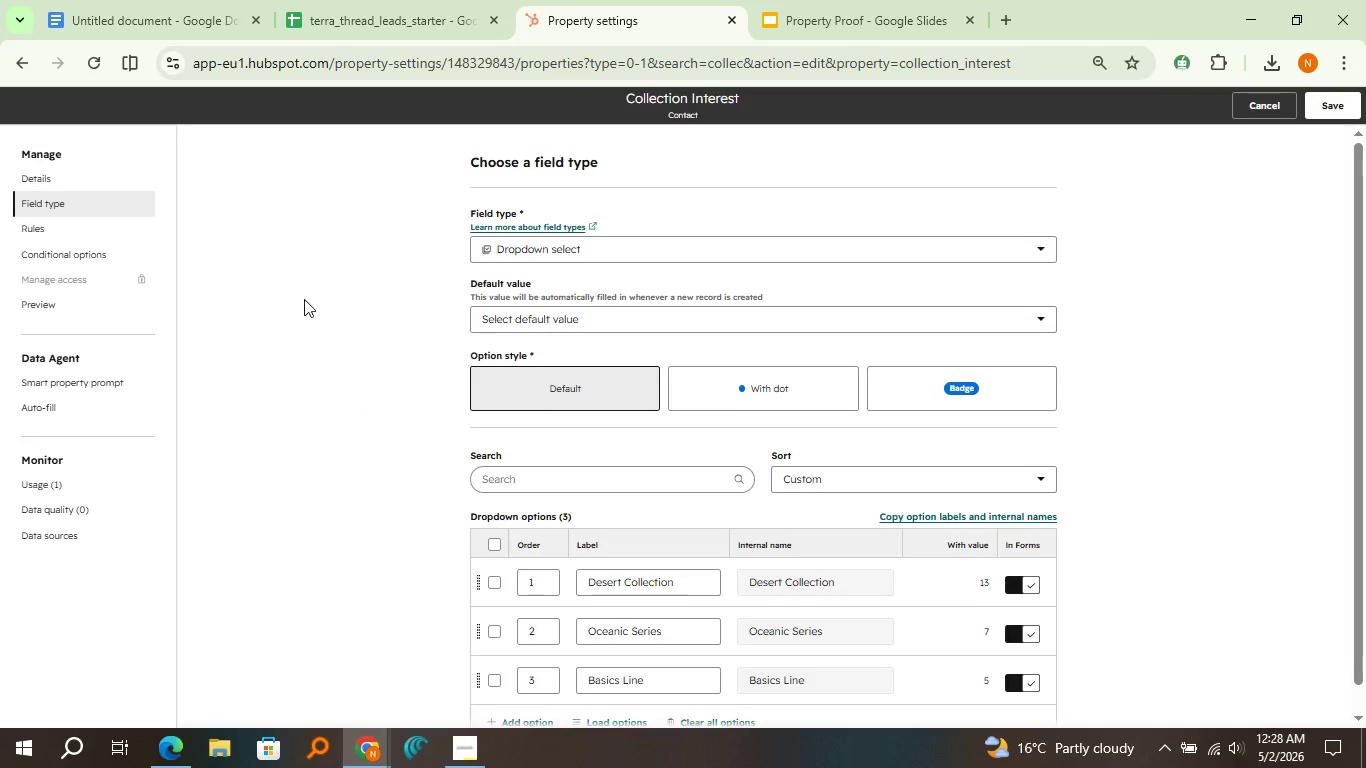 
scroll: coordinate [306, 305], scroll_direction: down, amount: 4.0
 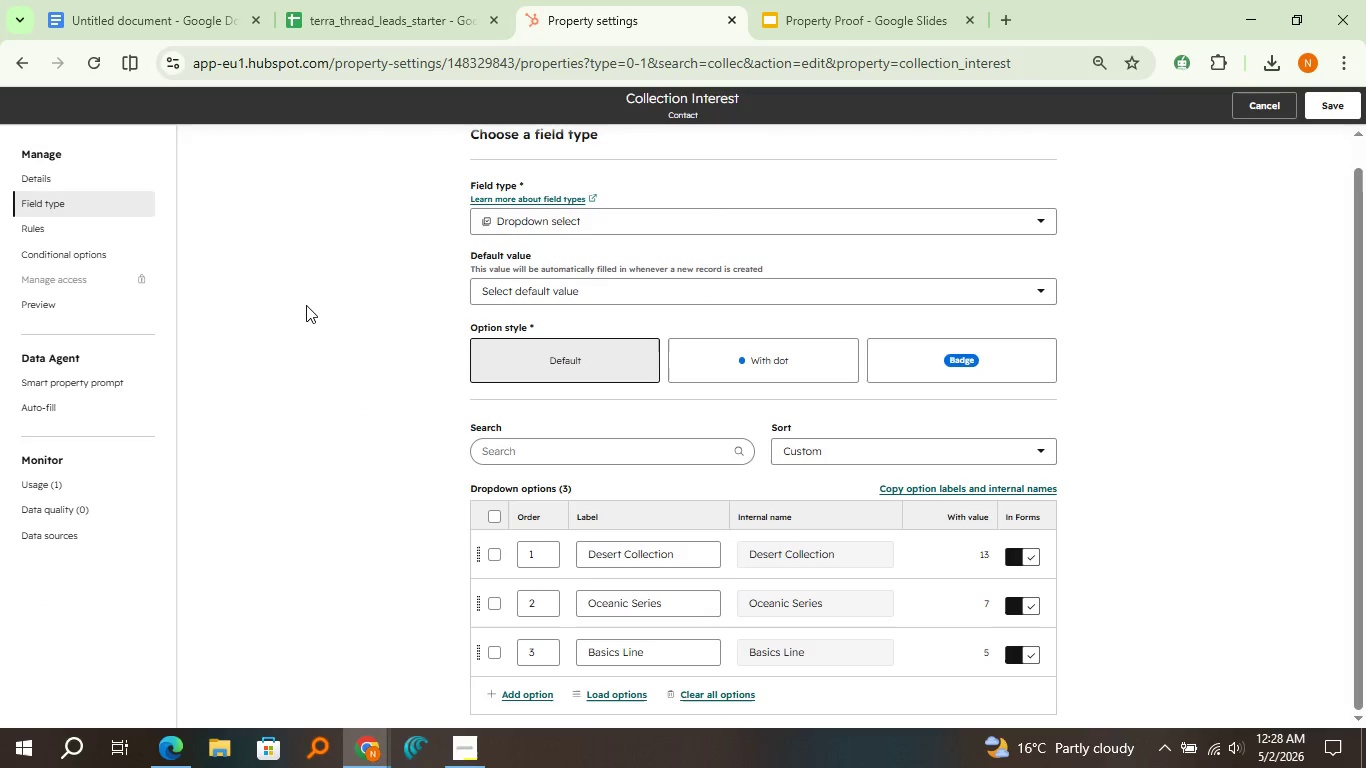 
key(Meta+Shift+S)
 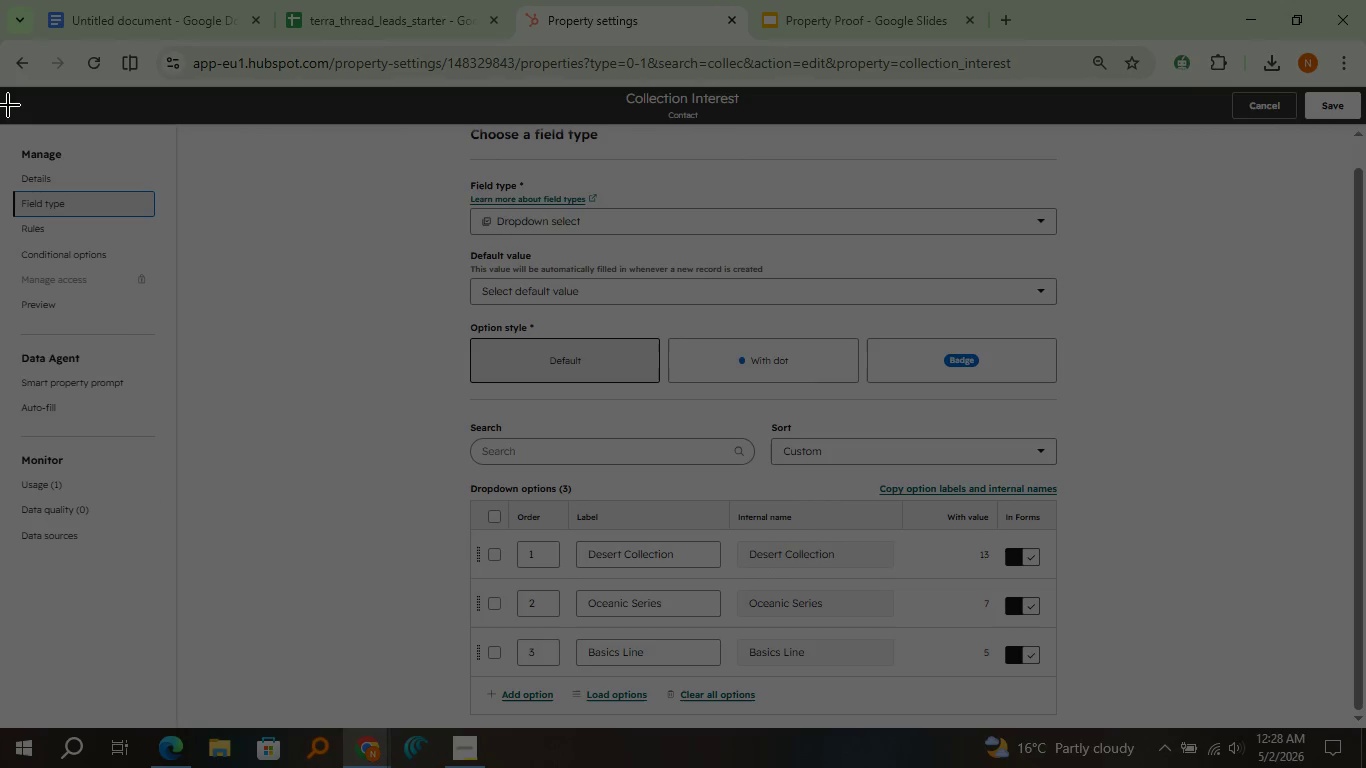 
wait(7.5)
 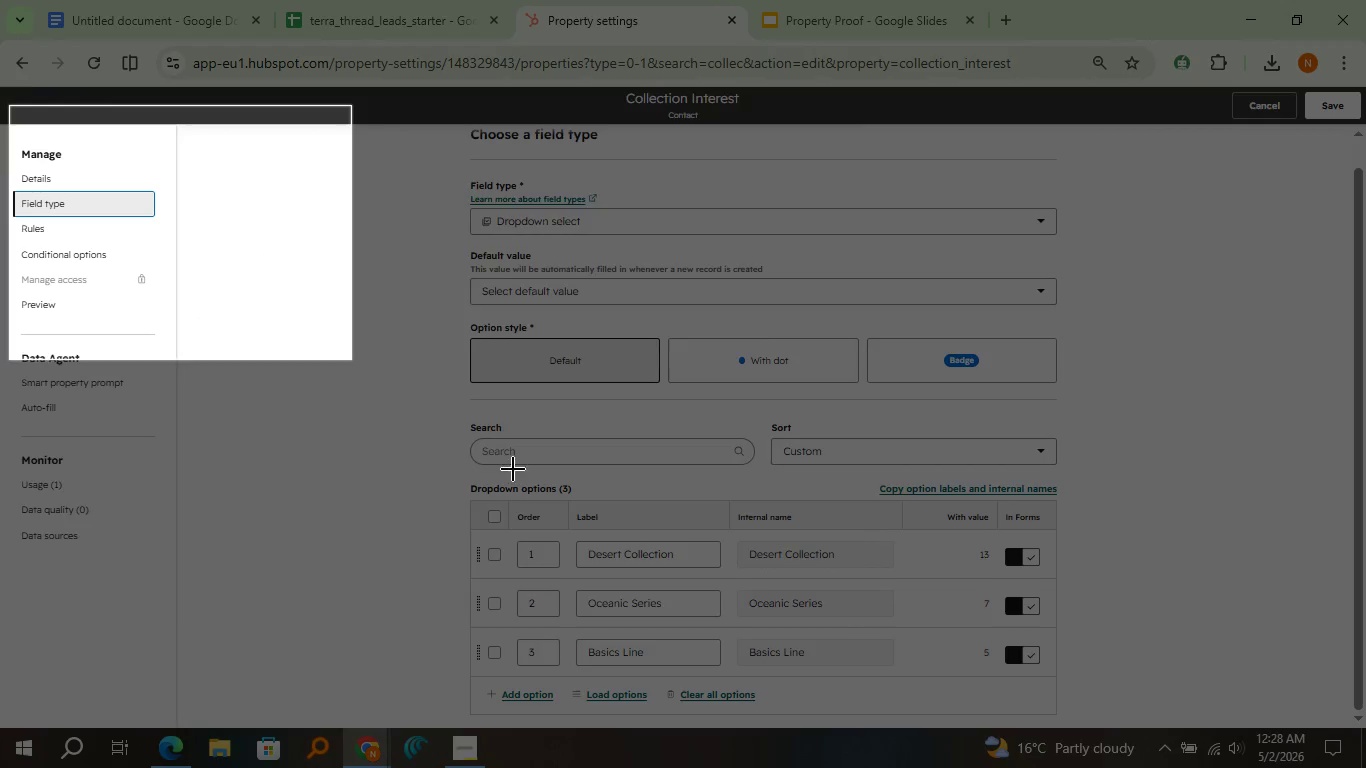 
left_click_drag(start_coordinate=[0, 85], to_coordinate=[1365, 727])
 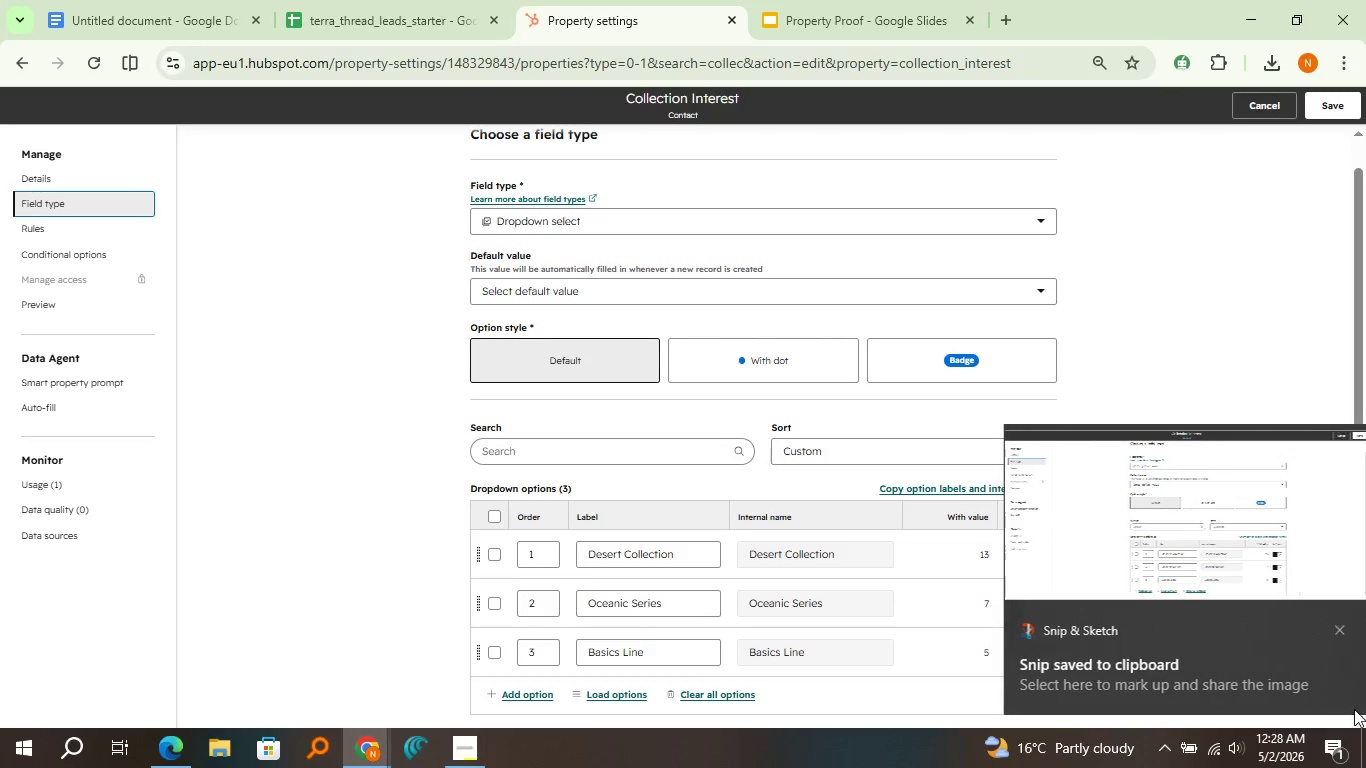 
left_click([1165, 492])
 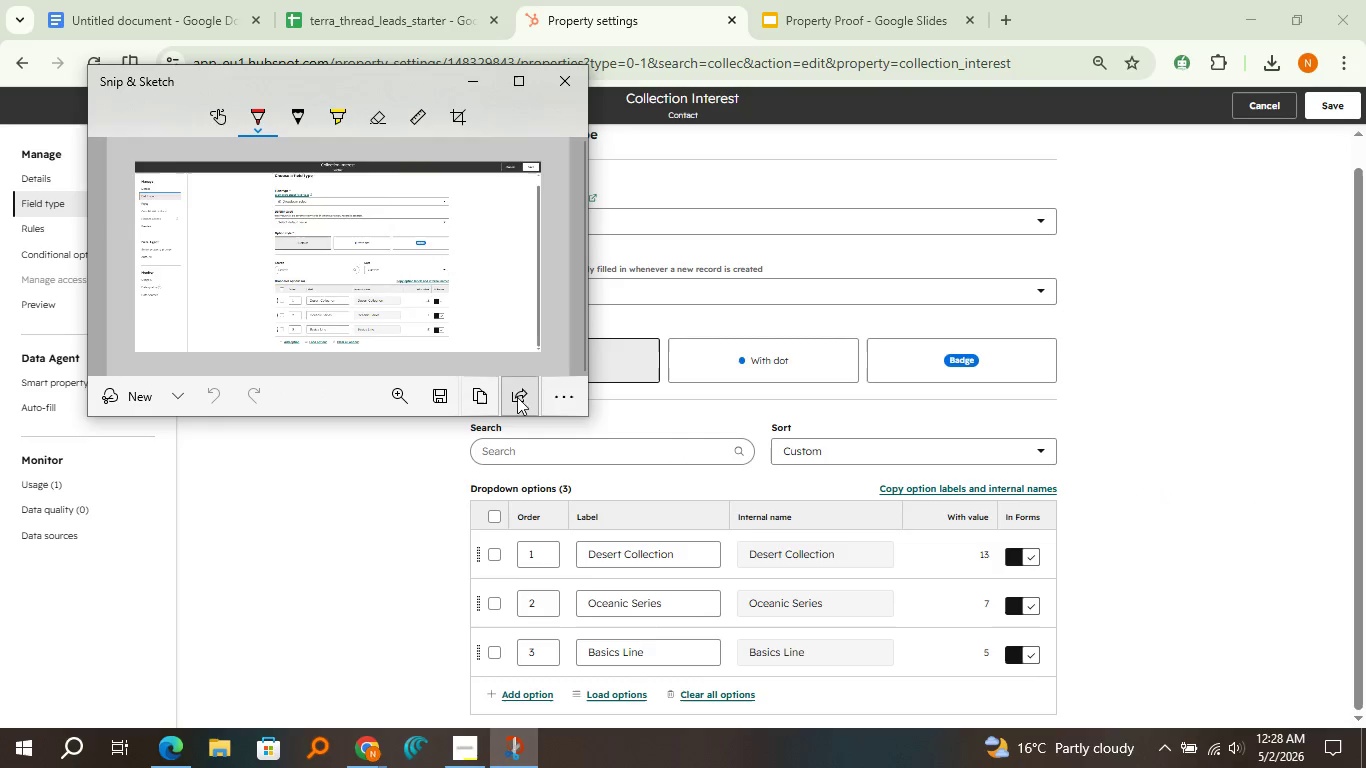 
left_click([486, 395])
 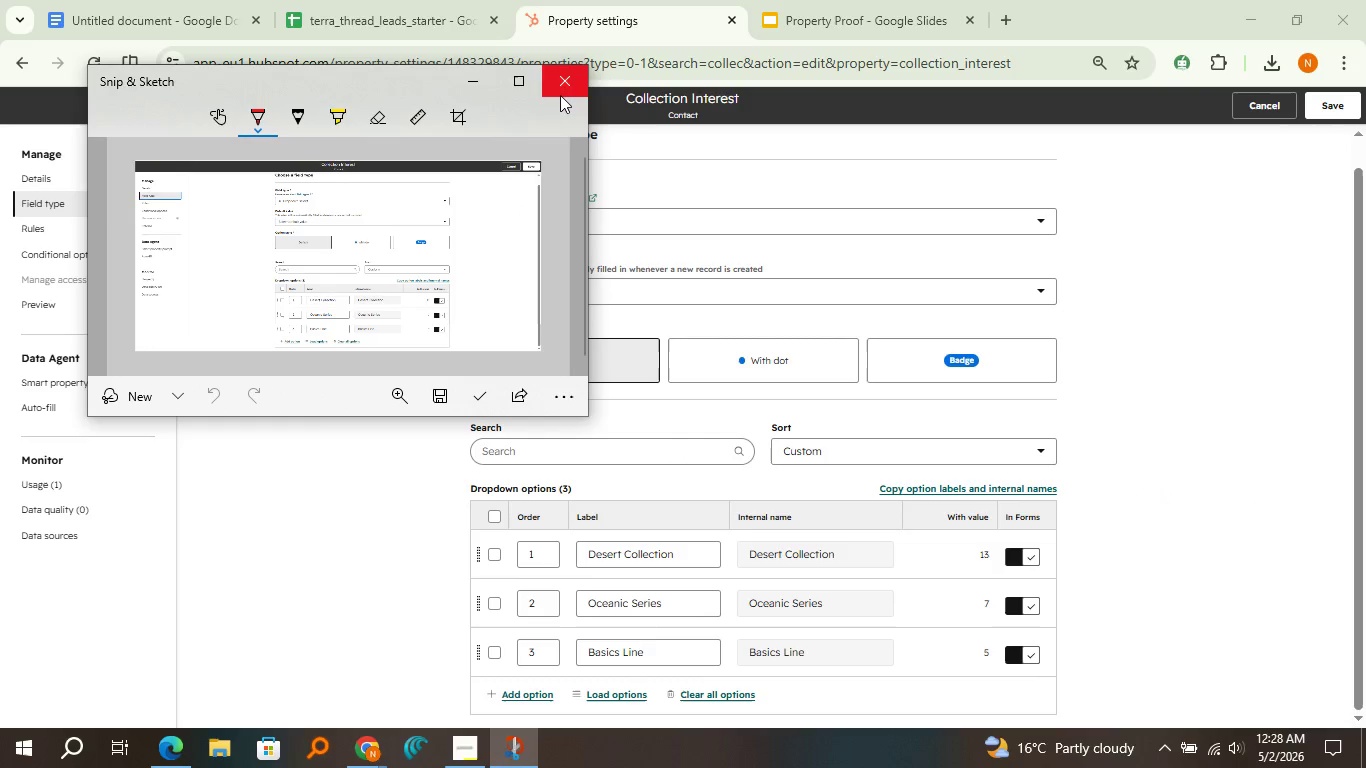 
left_click([560, 95])
 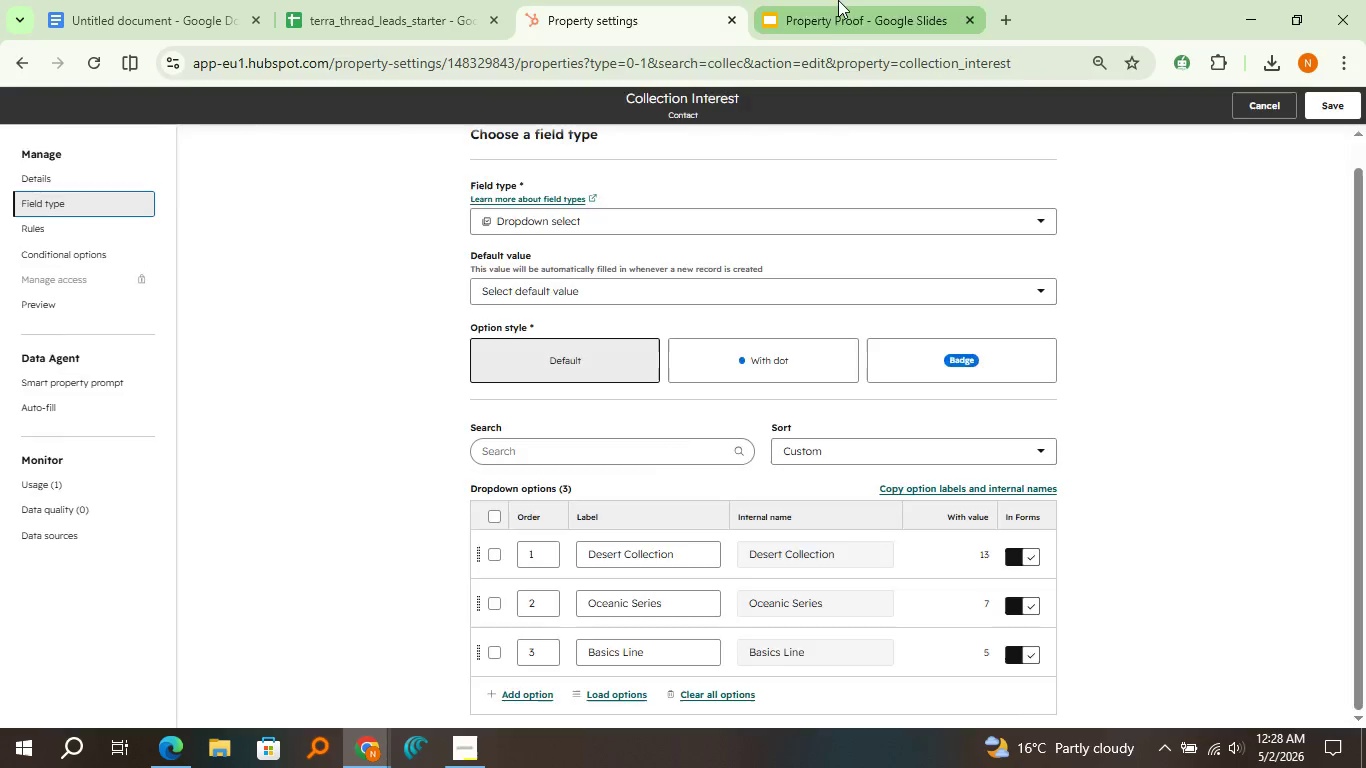 
left_click([838, 0])
 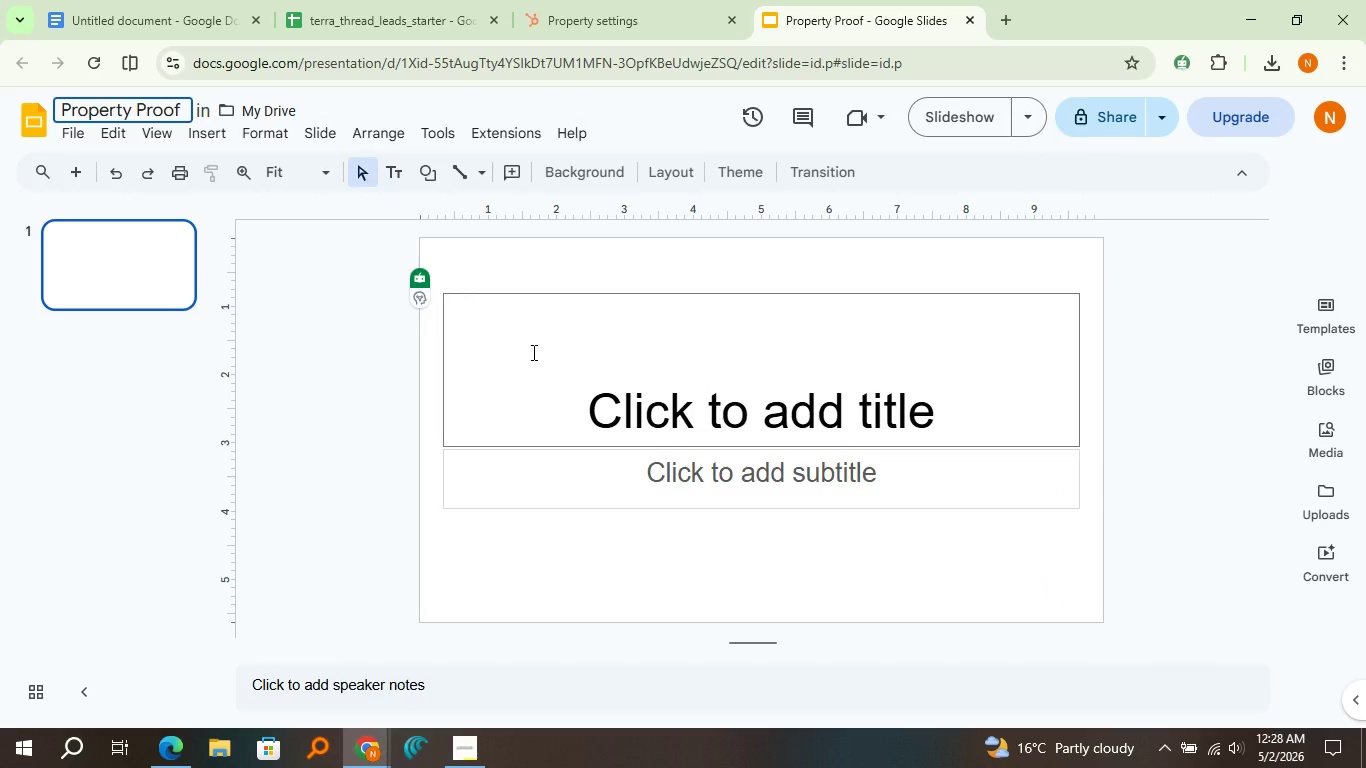 
key(Control+V)
 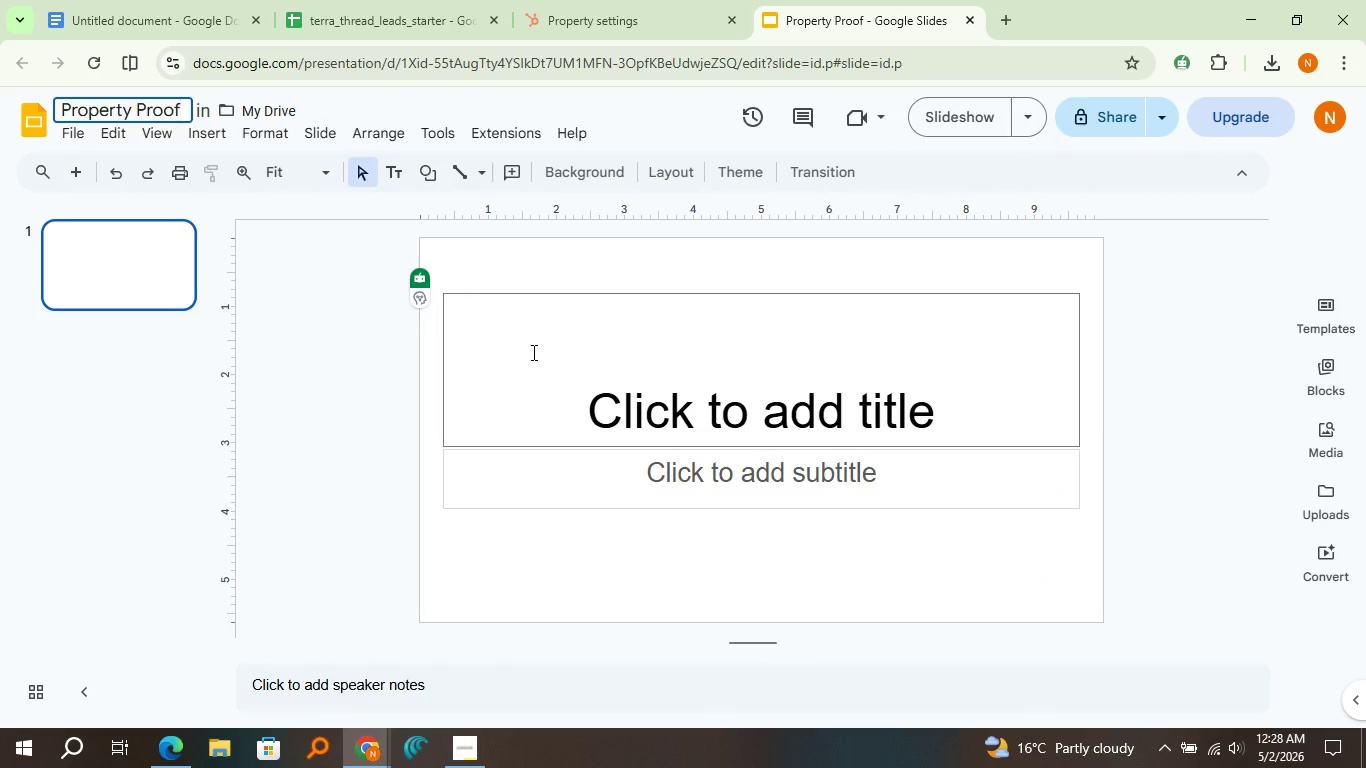 
right_click([532, 352])
 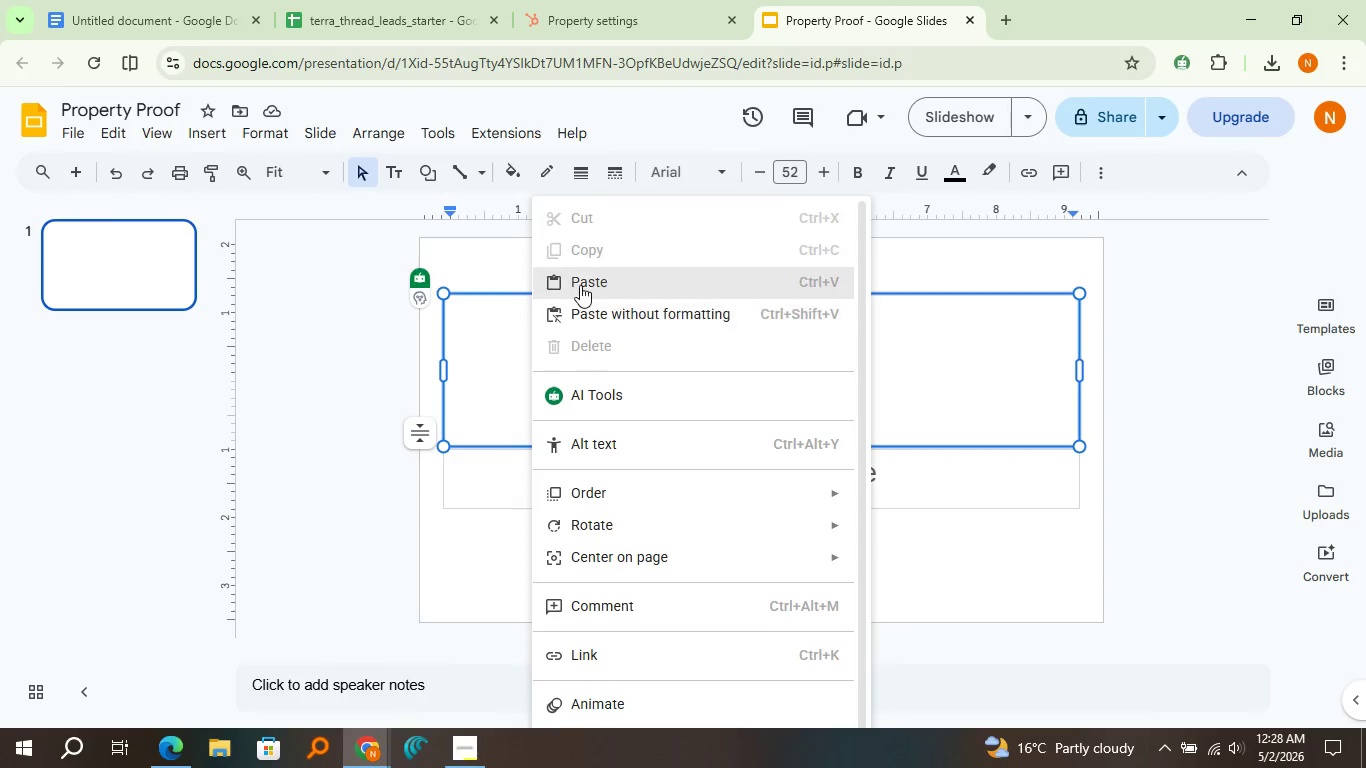 
left_click([580, 285])
 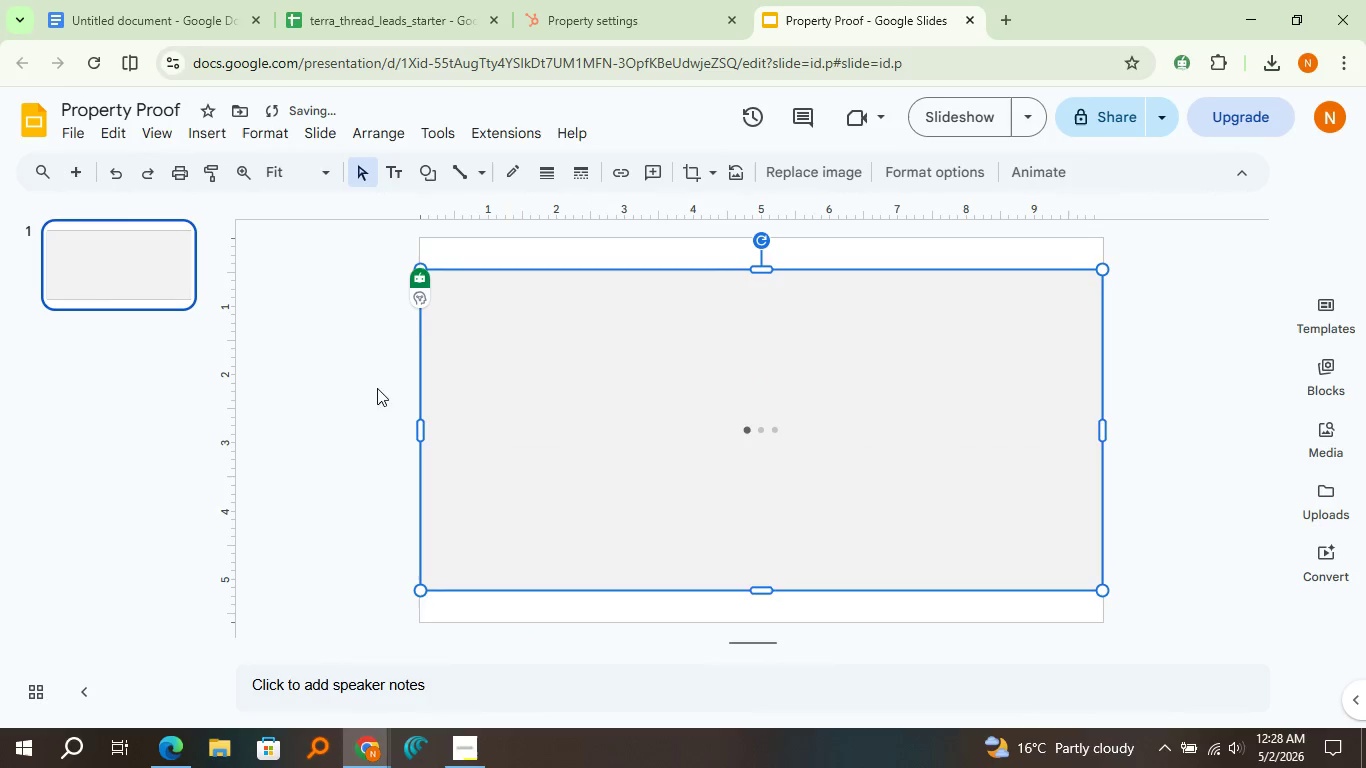 
mouse_move([383, 392])
 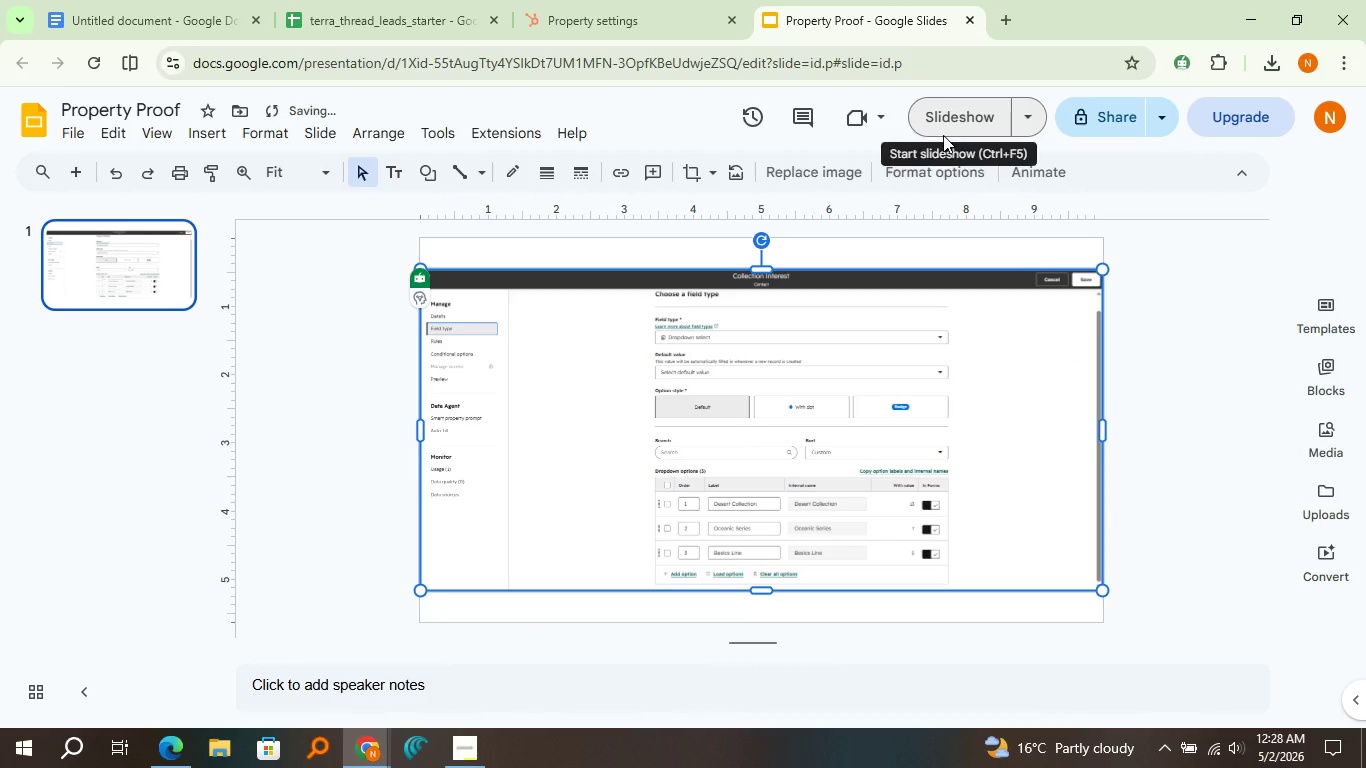 
left_click([943, 135])
 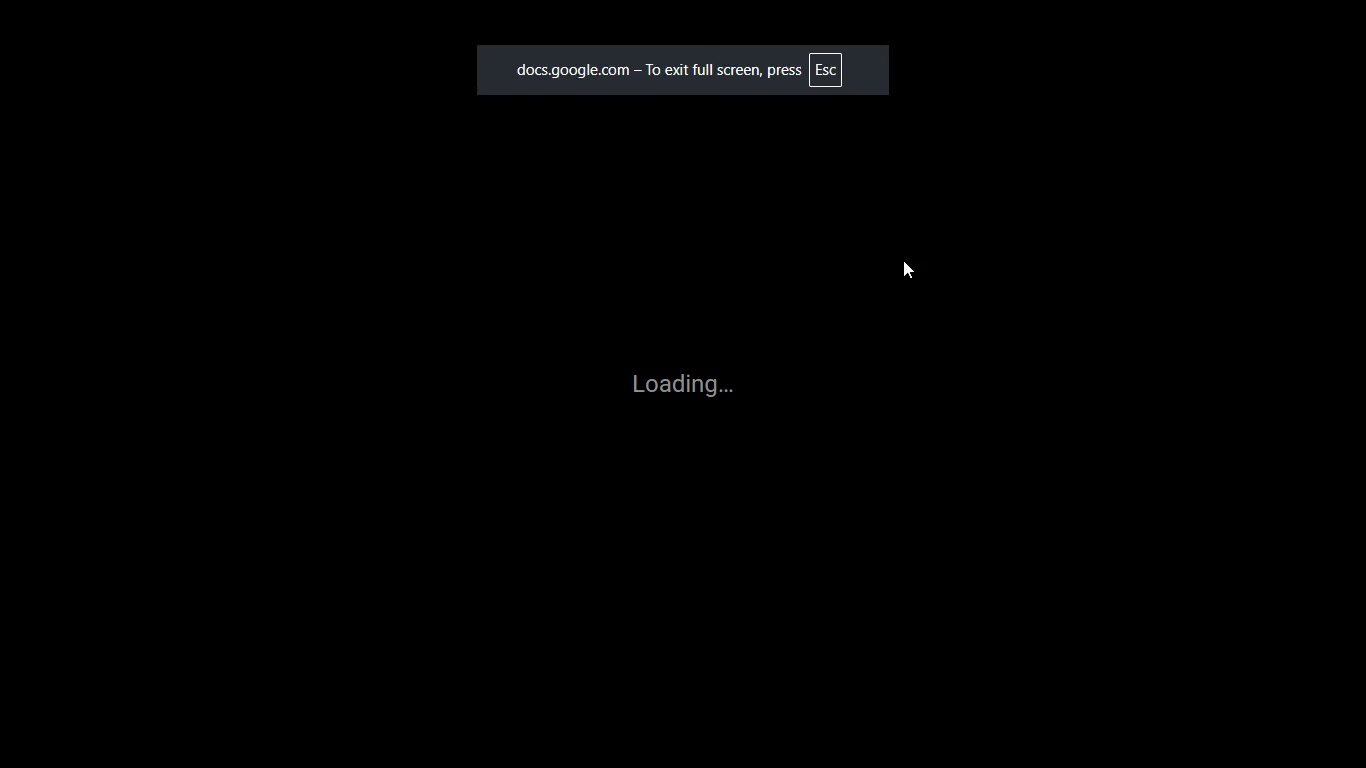 
scroll: coordinate [903, 260], scroll_direction: down, amount: 1.0
 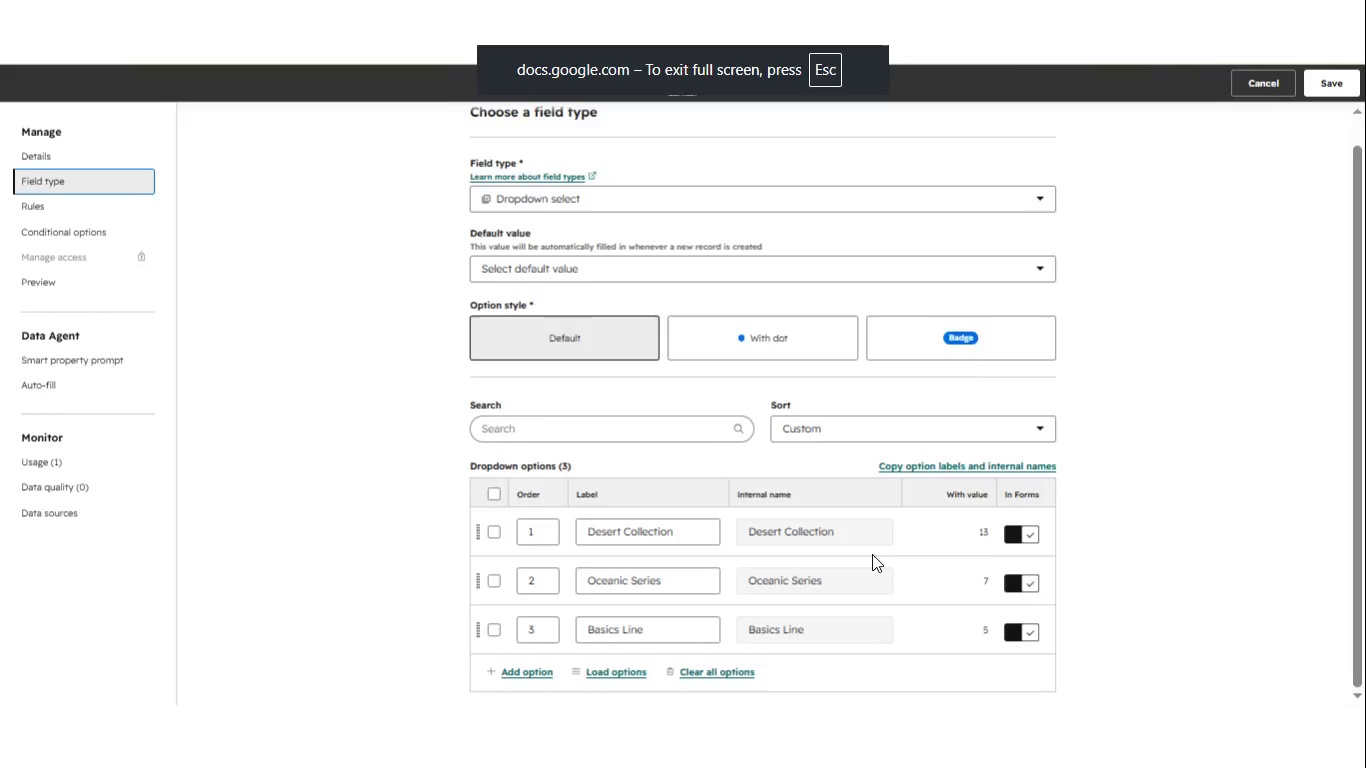 
key(Escape)
 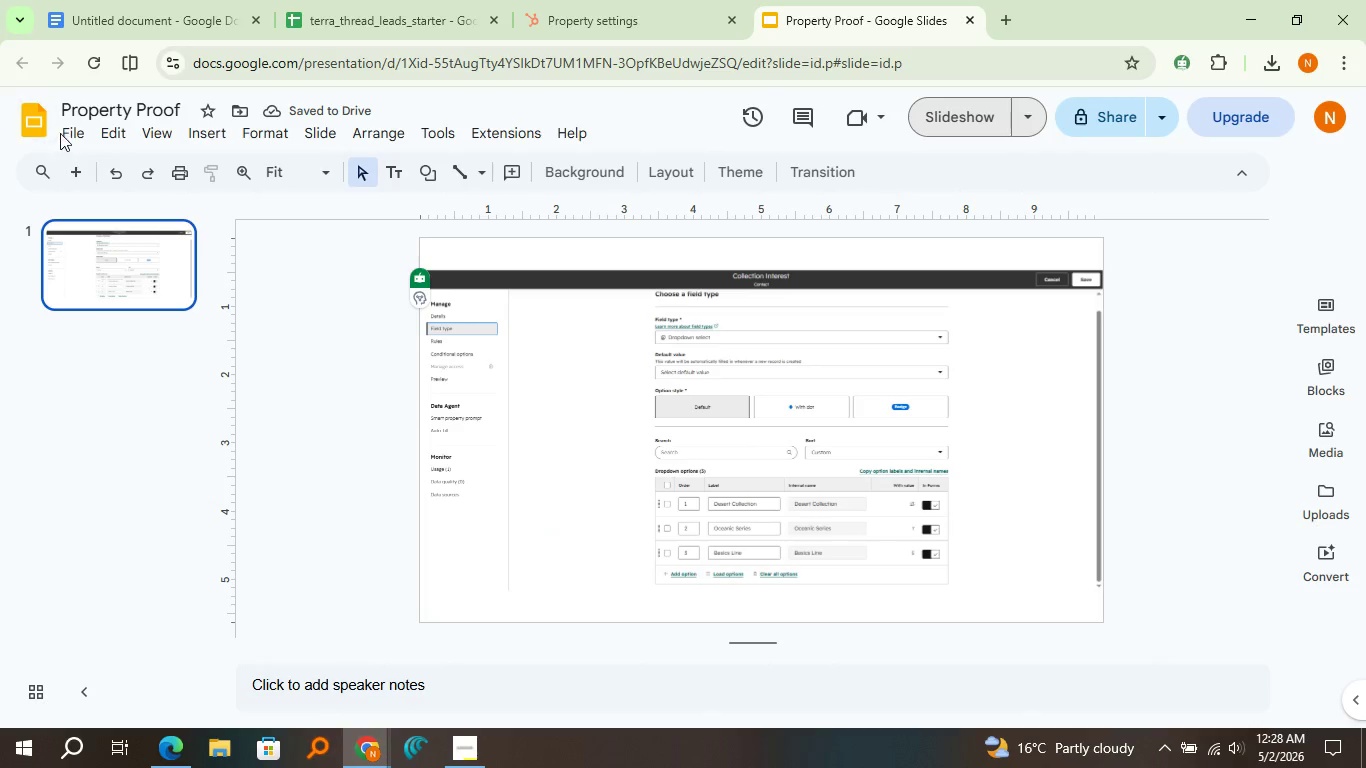 
left_click([65, 130])
 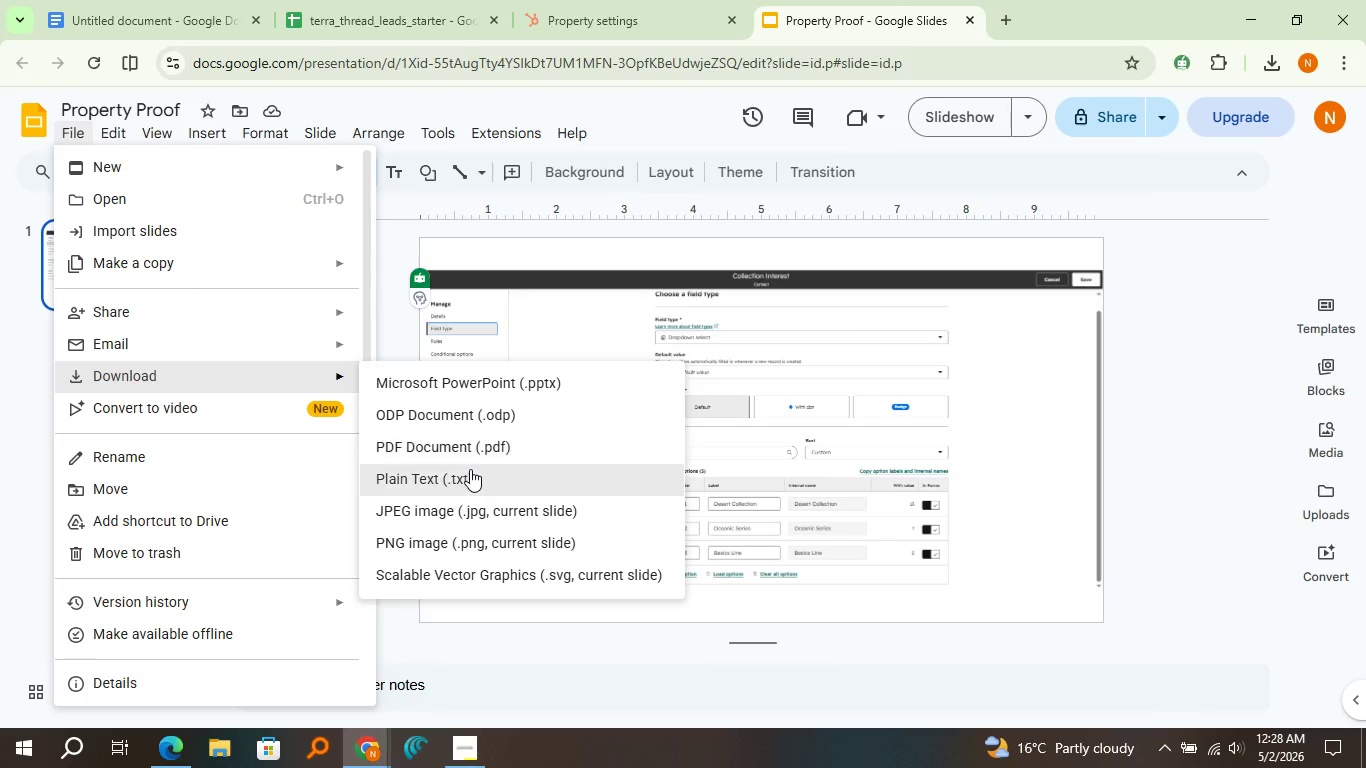 
left_click([474, 441])
 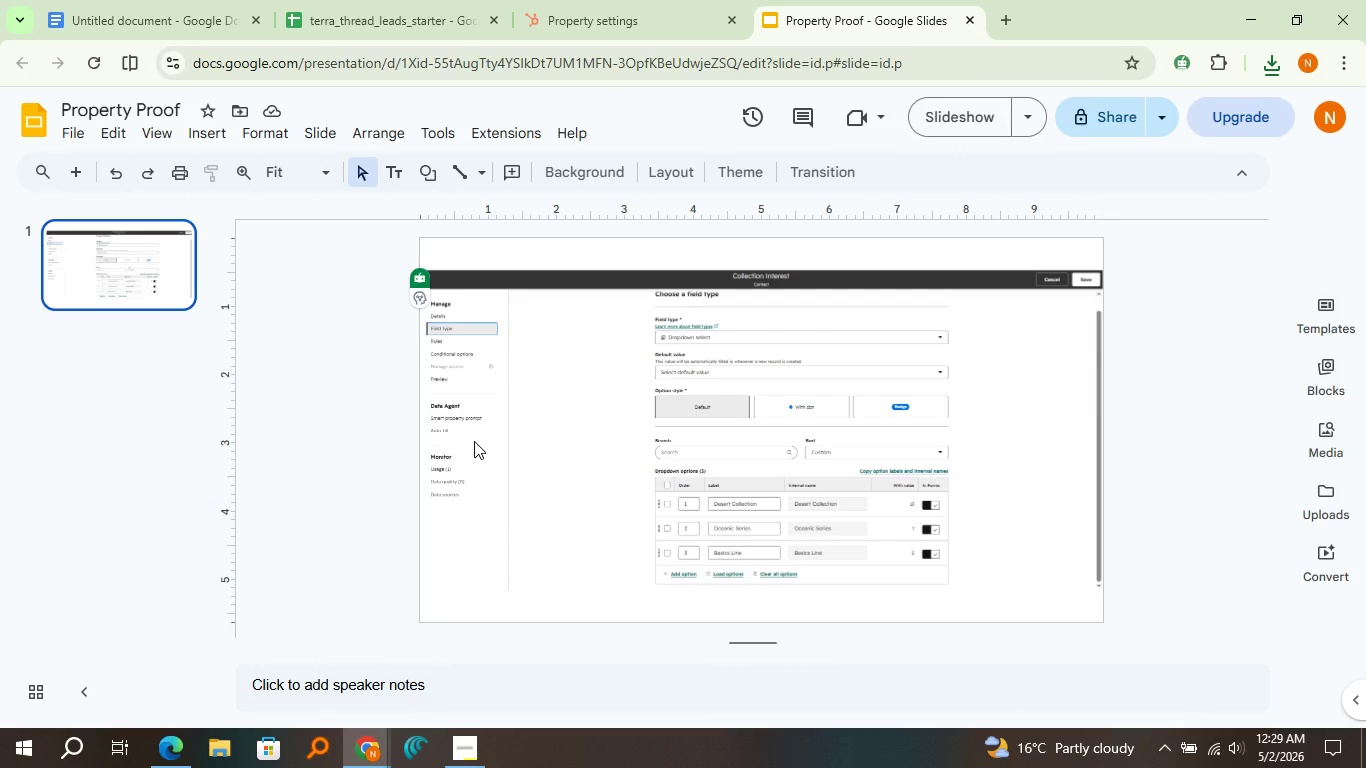 
wait(22.16)
 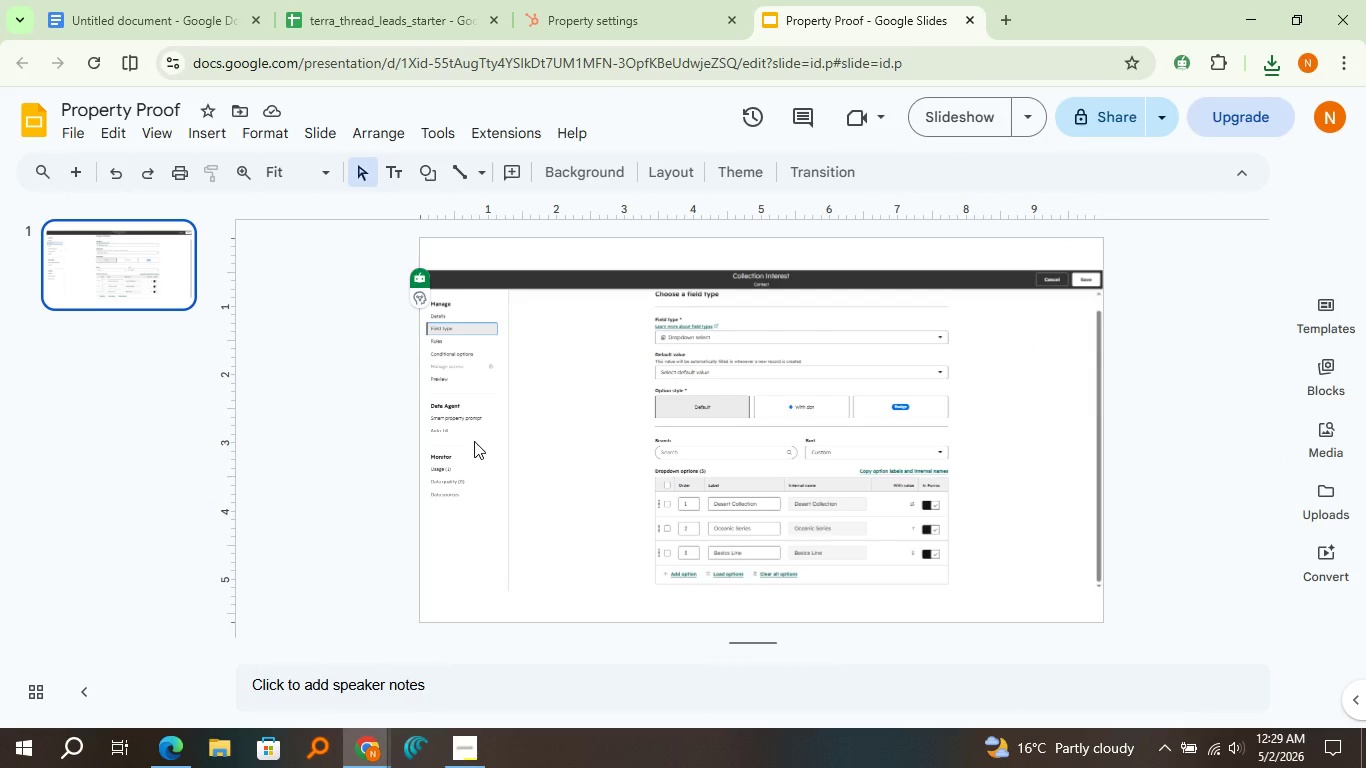 
left_click([226, 0])
 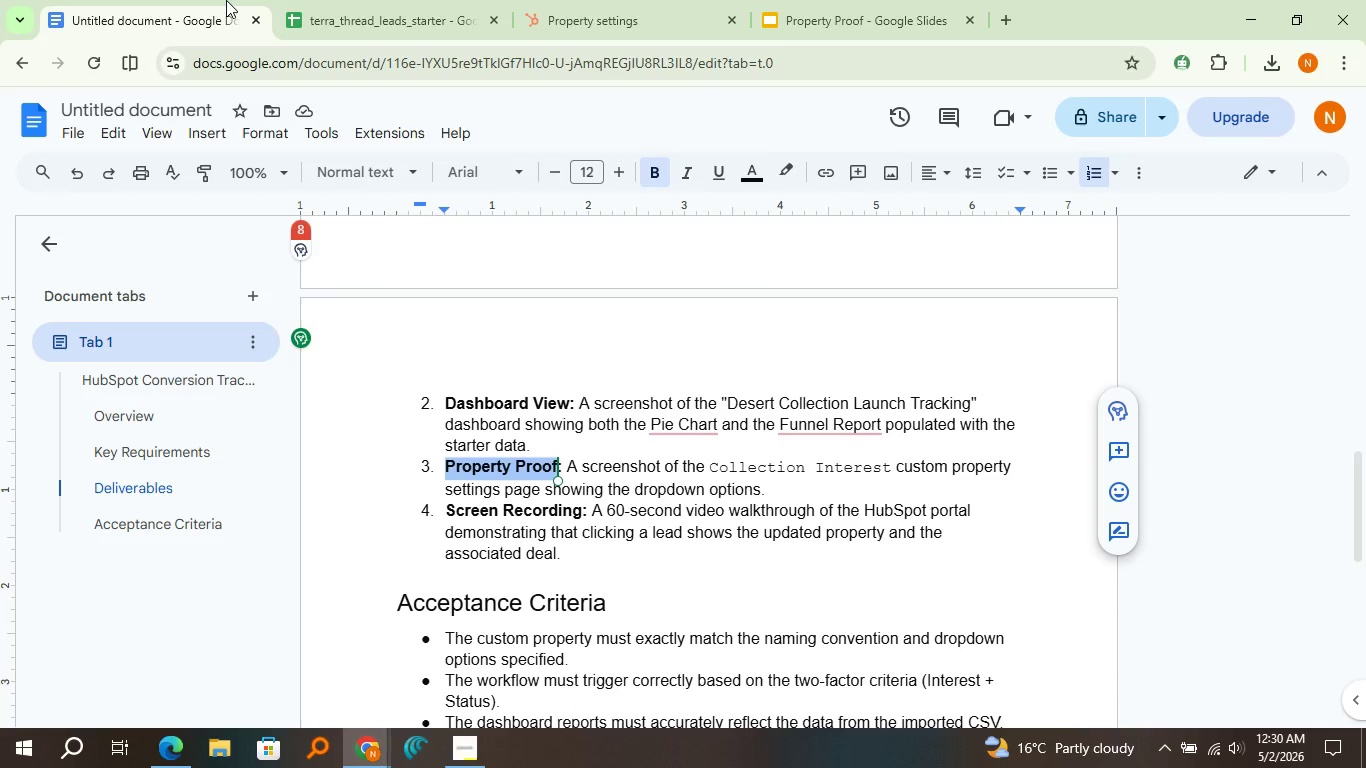 
wait(94.61)
 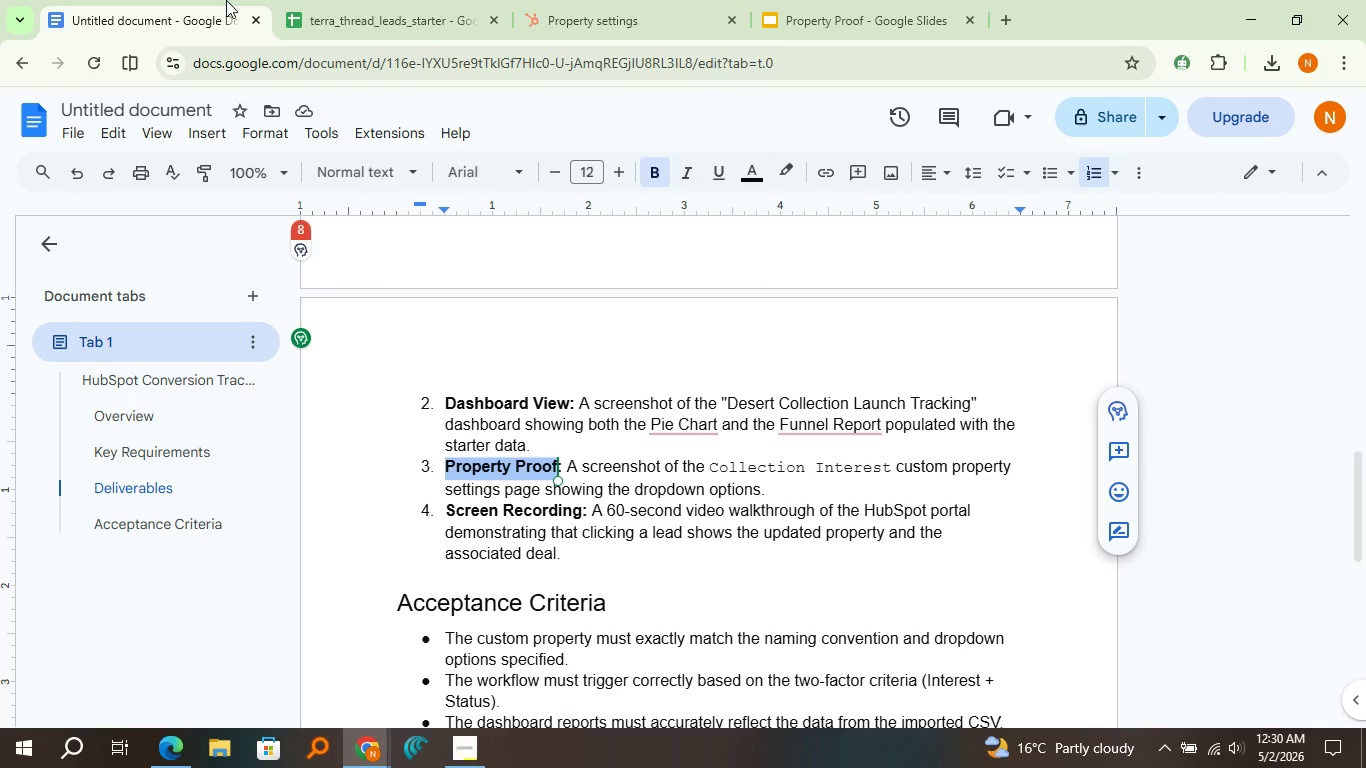 
left_click([610, 33])
 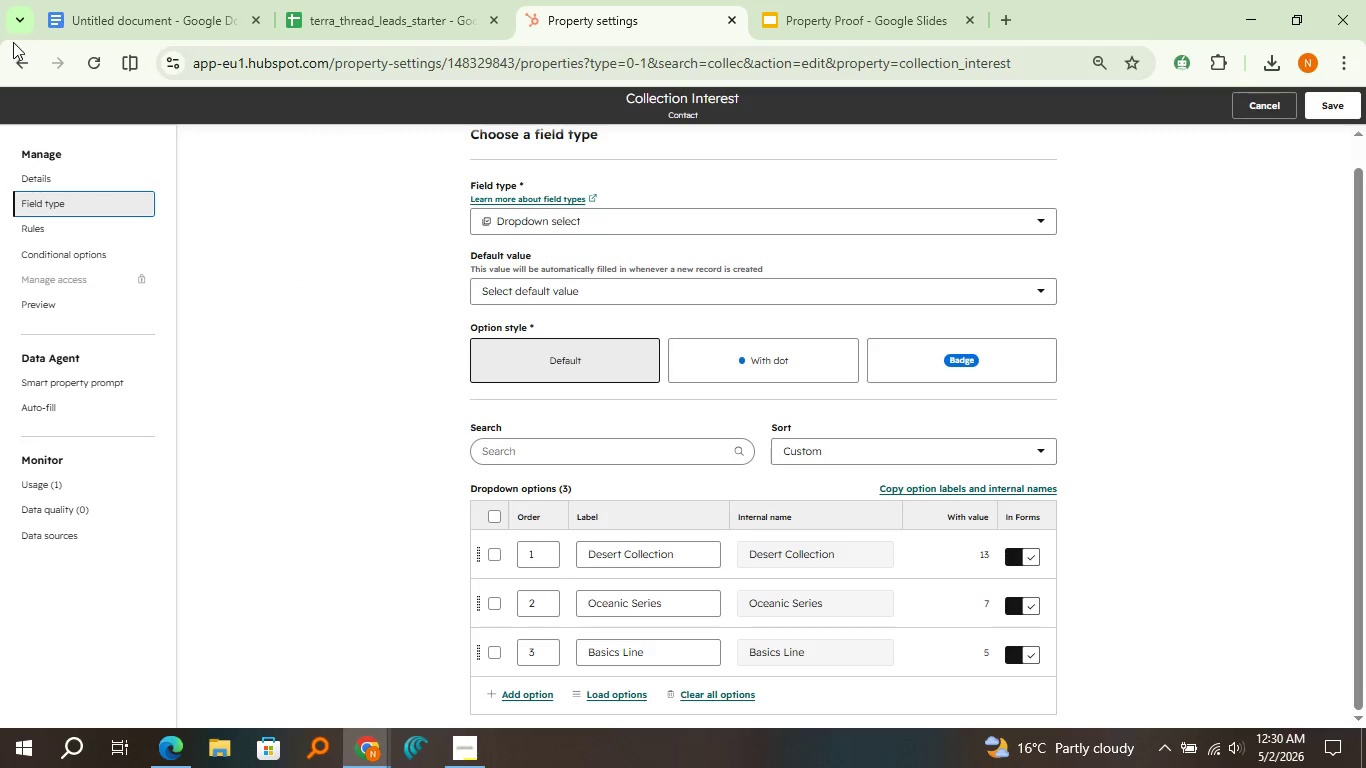 
left_click([18, 63])
 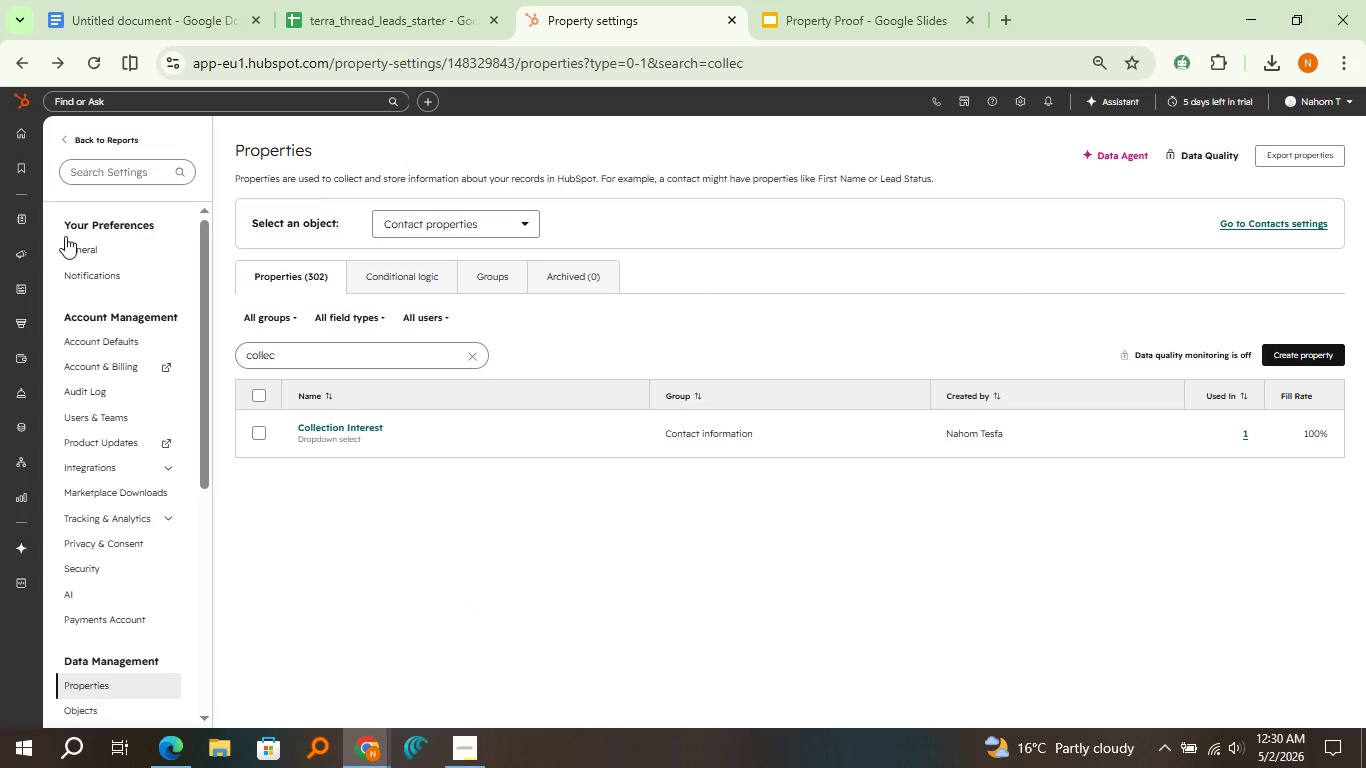 
left_click([20, 134])
 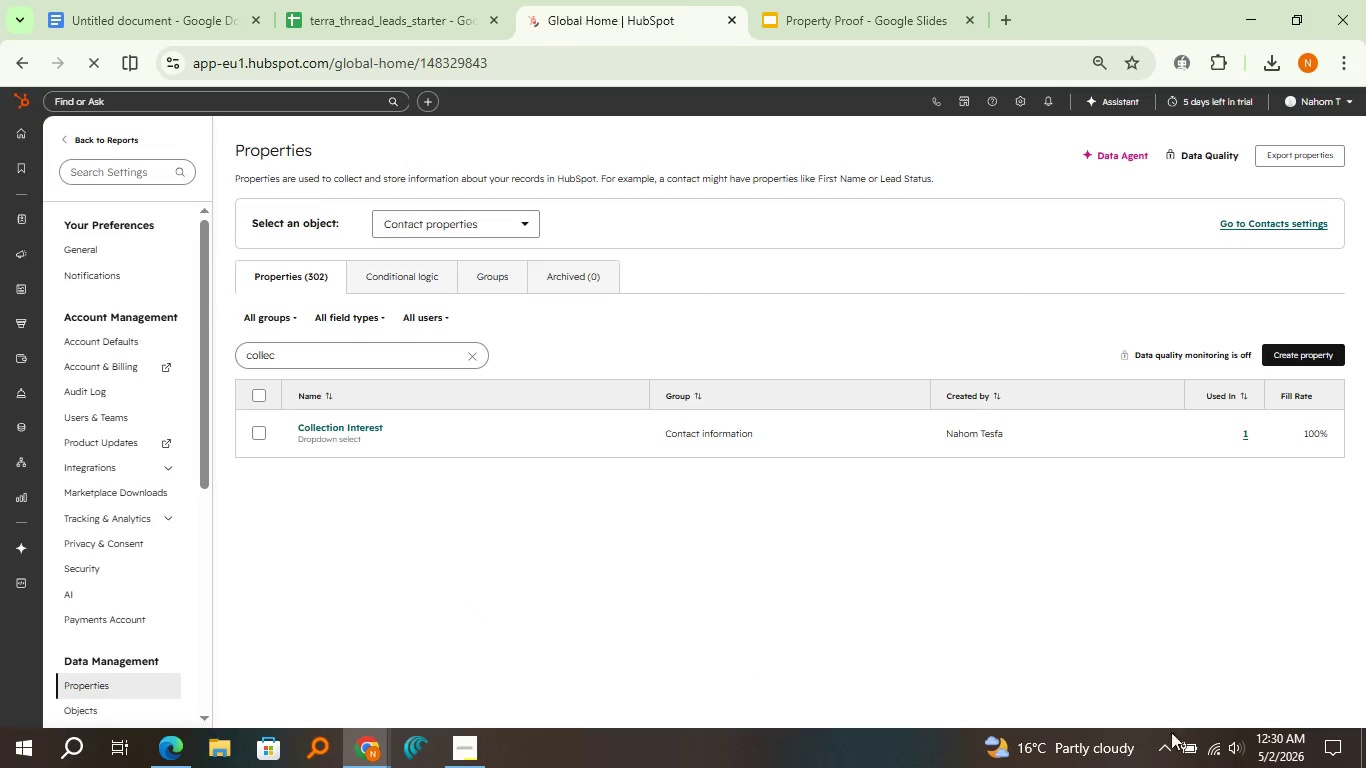 
left_click([1166, 743])
 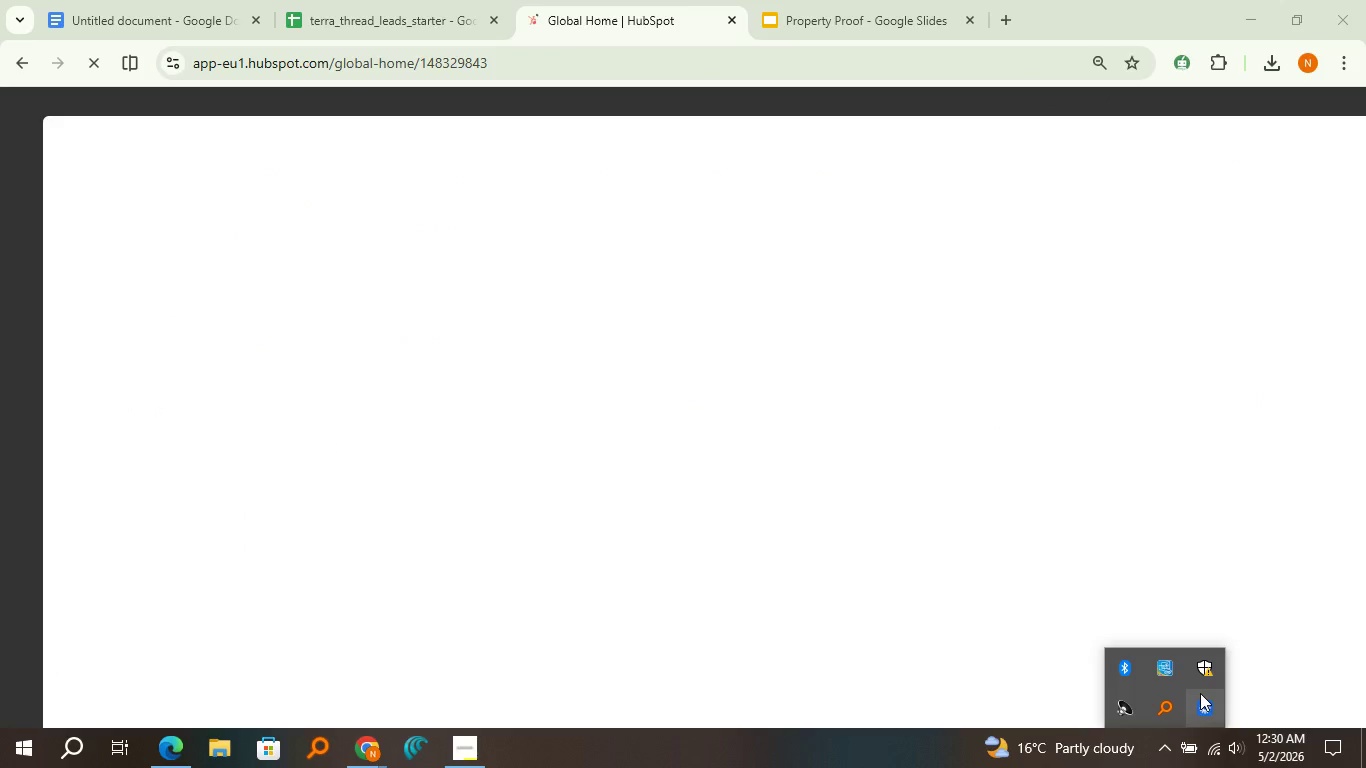 
left_click([1200, 695])
 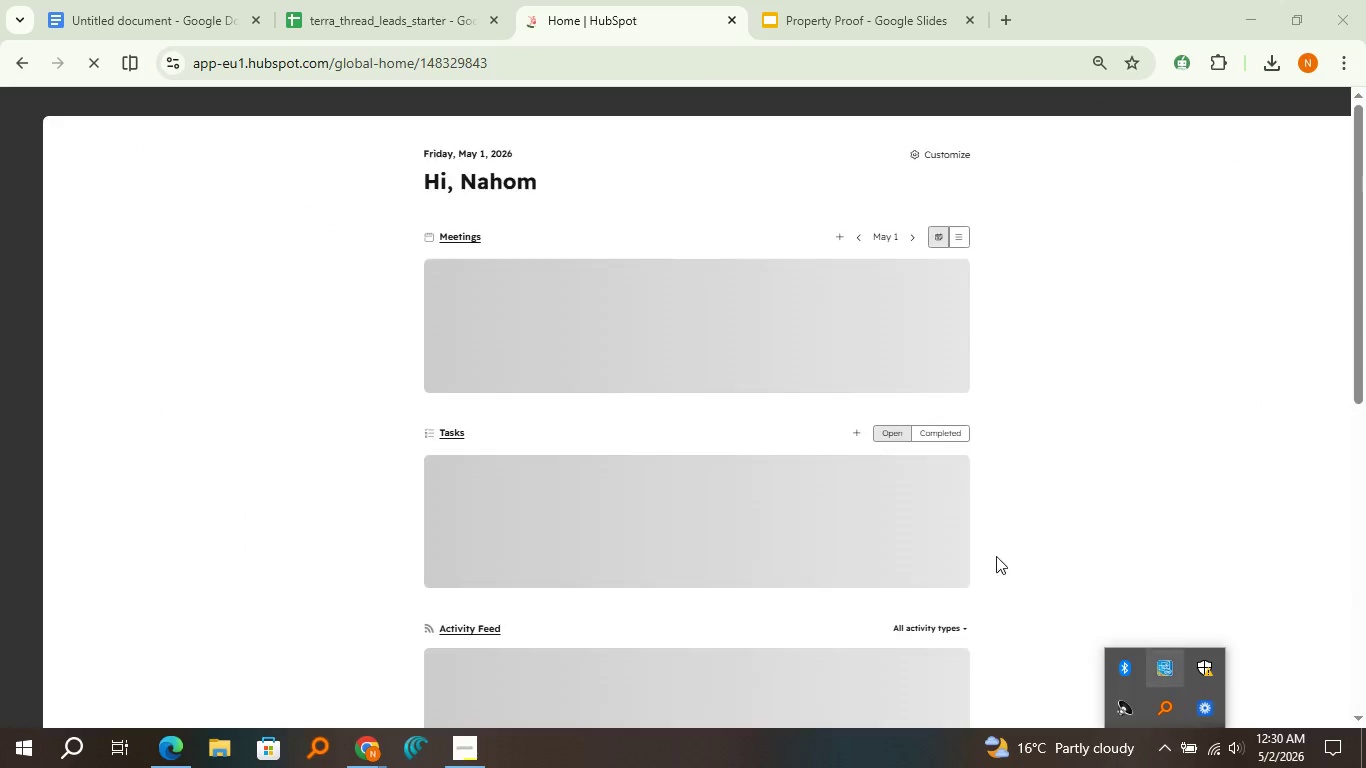 
mouse_move([725, 359])
 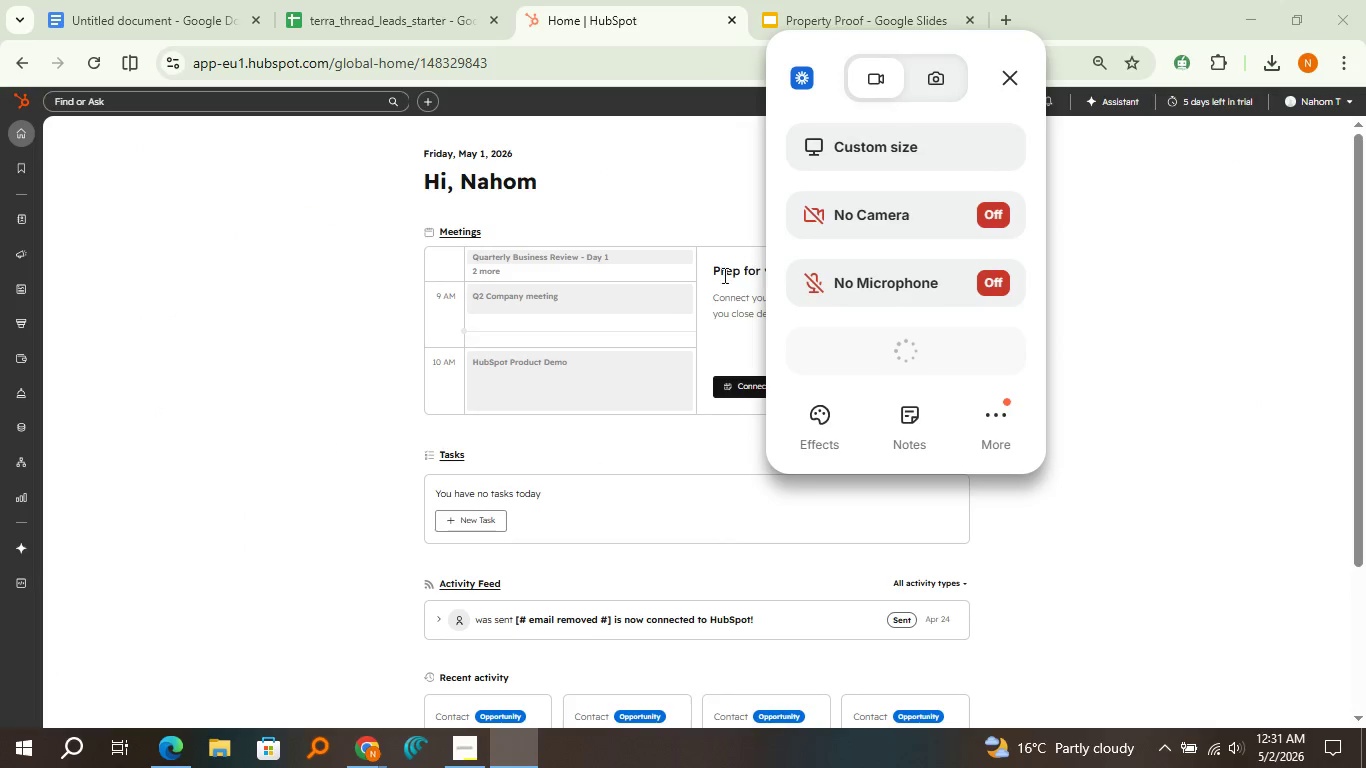 
left_click([841, 142])
 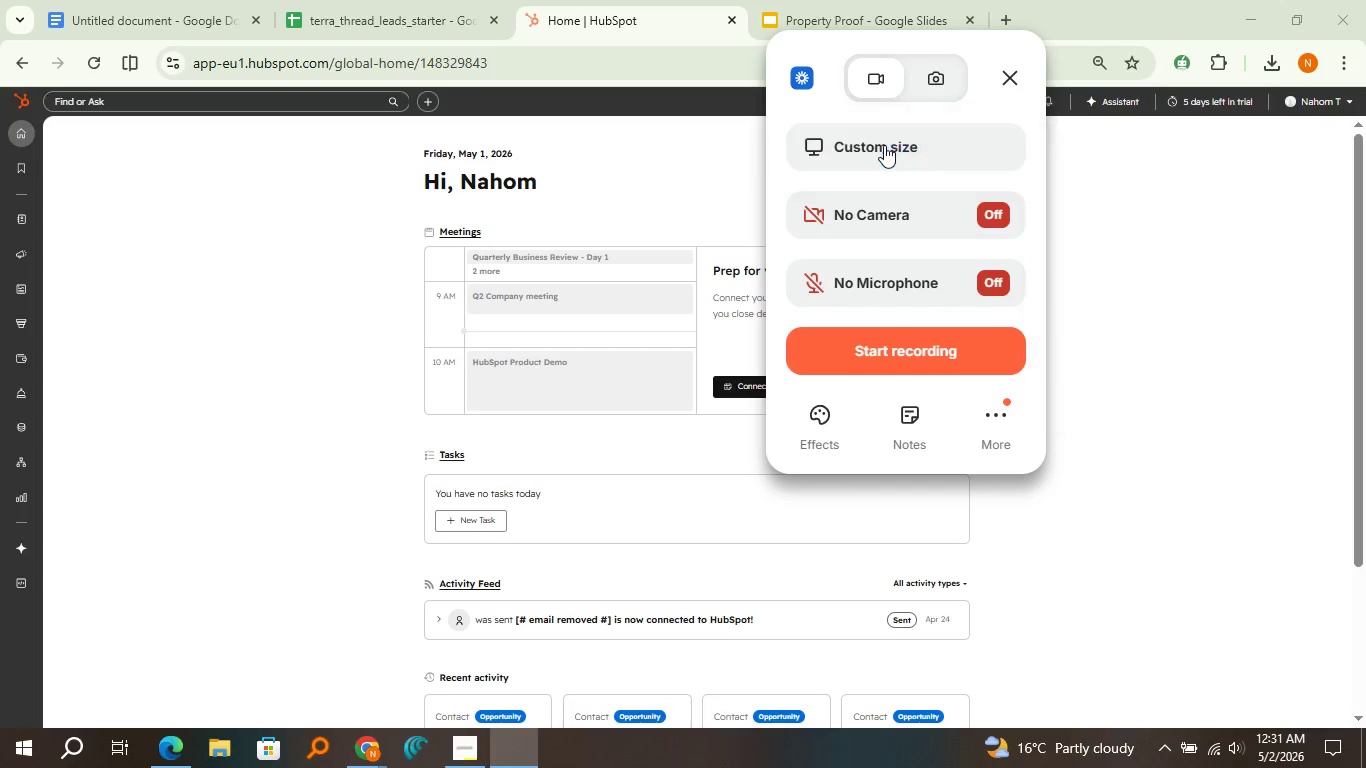 
left_click([884, 145])
 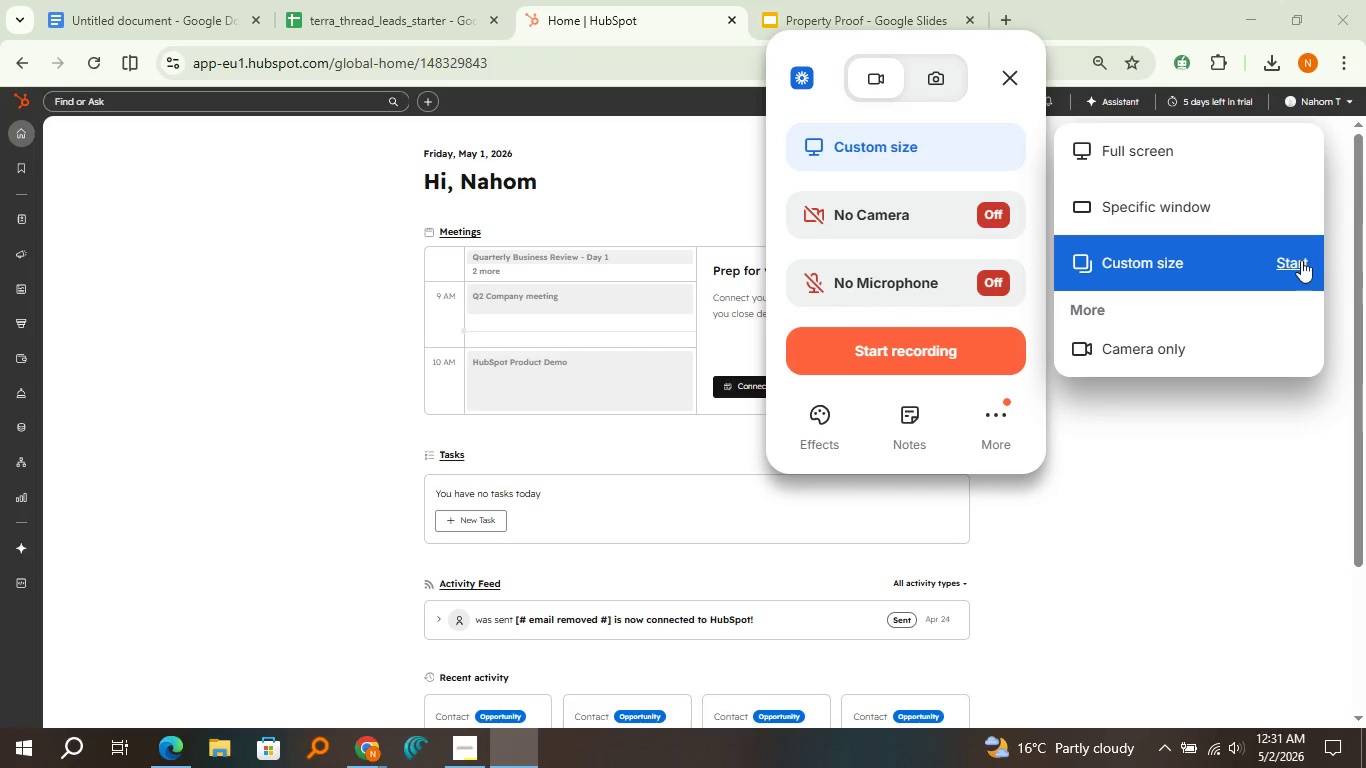 
left_click([1301, 260])
 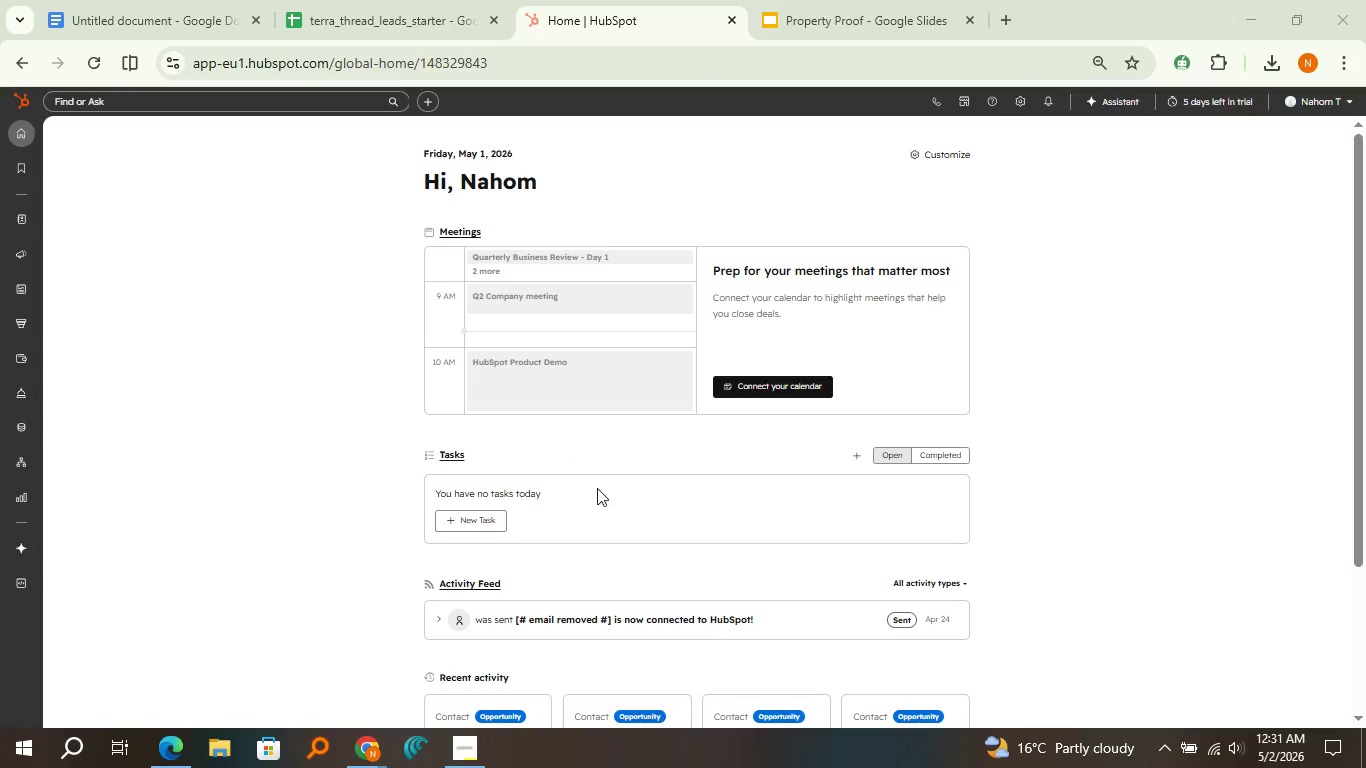 
wait(9.95)
 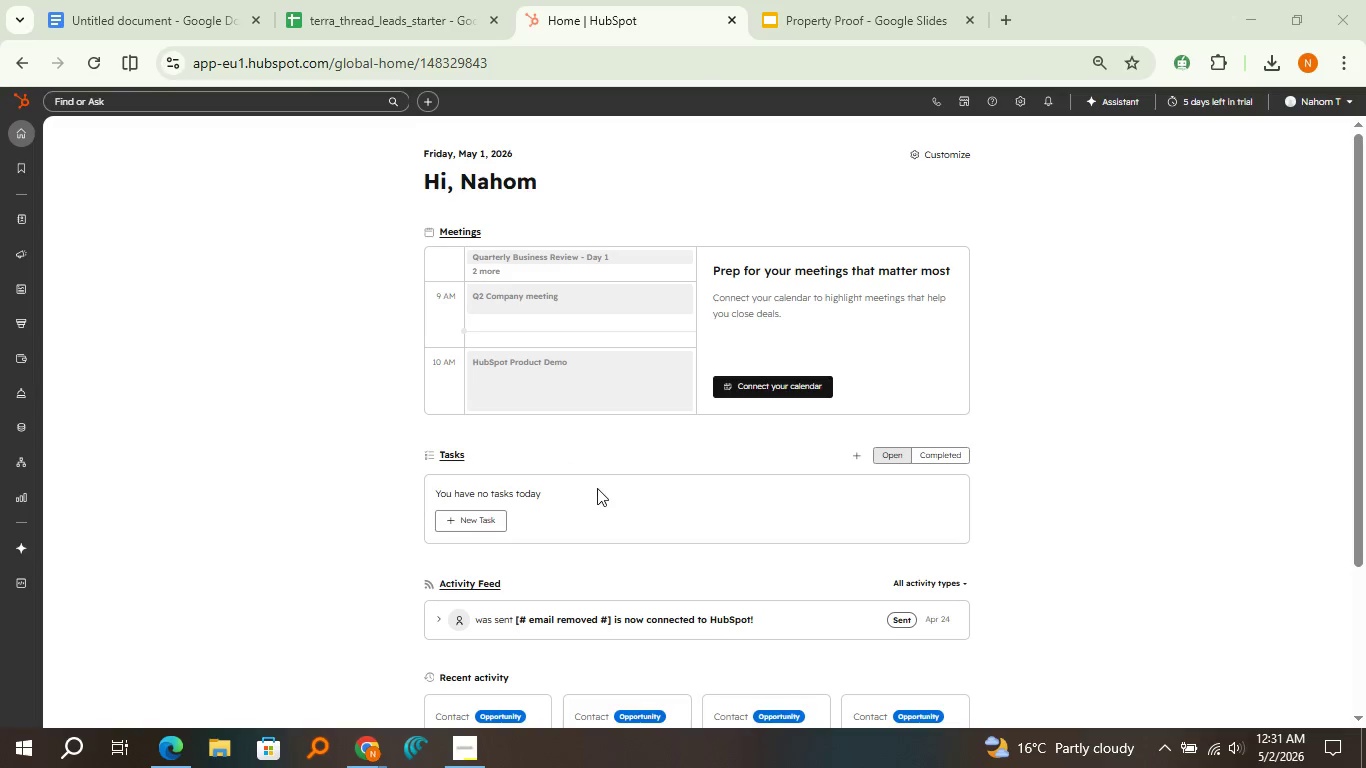 
left_click_drag(start_coordinate=[0, 37], to_coordinate=[1365, 727])
 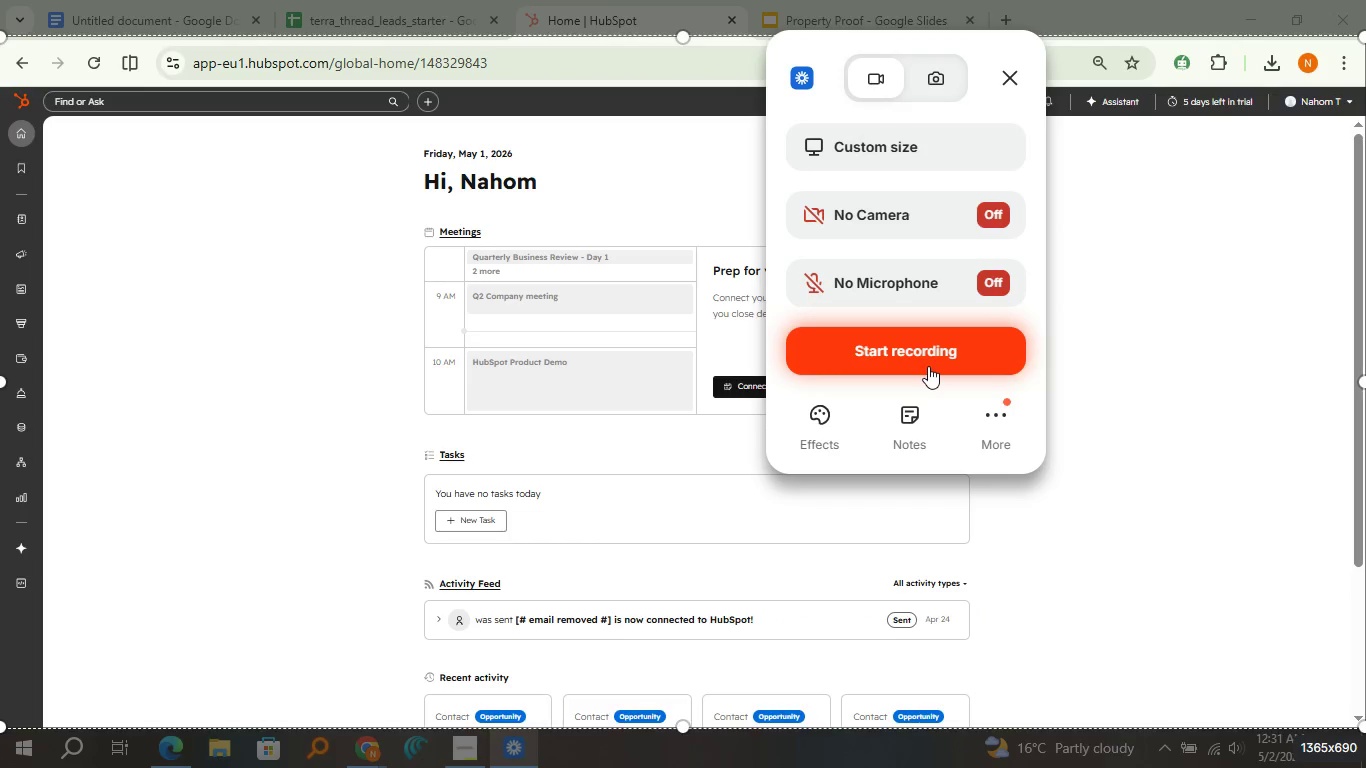 
left_click([928, 366])
 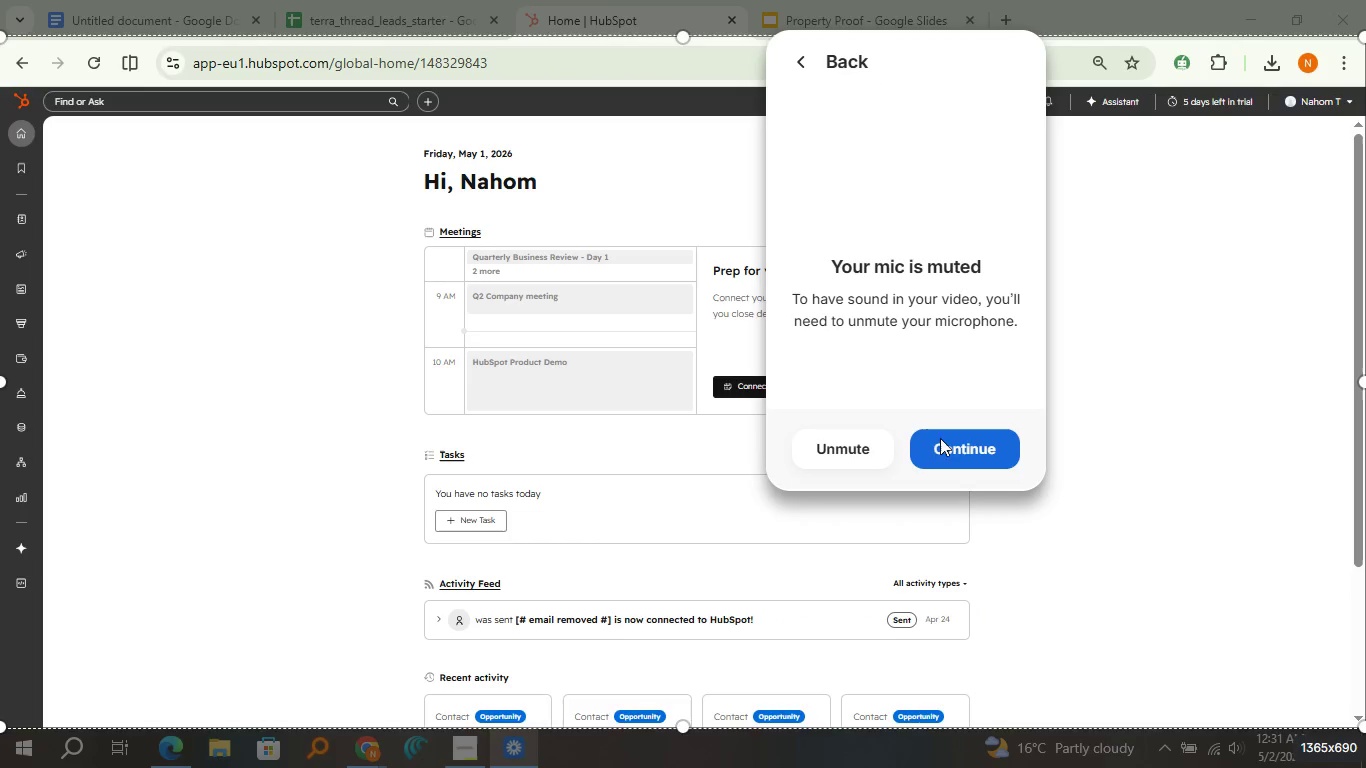 
left_click([940, 438])
 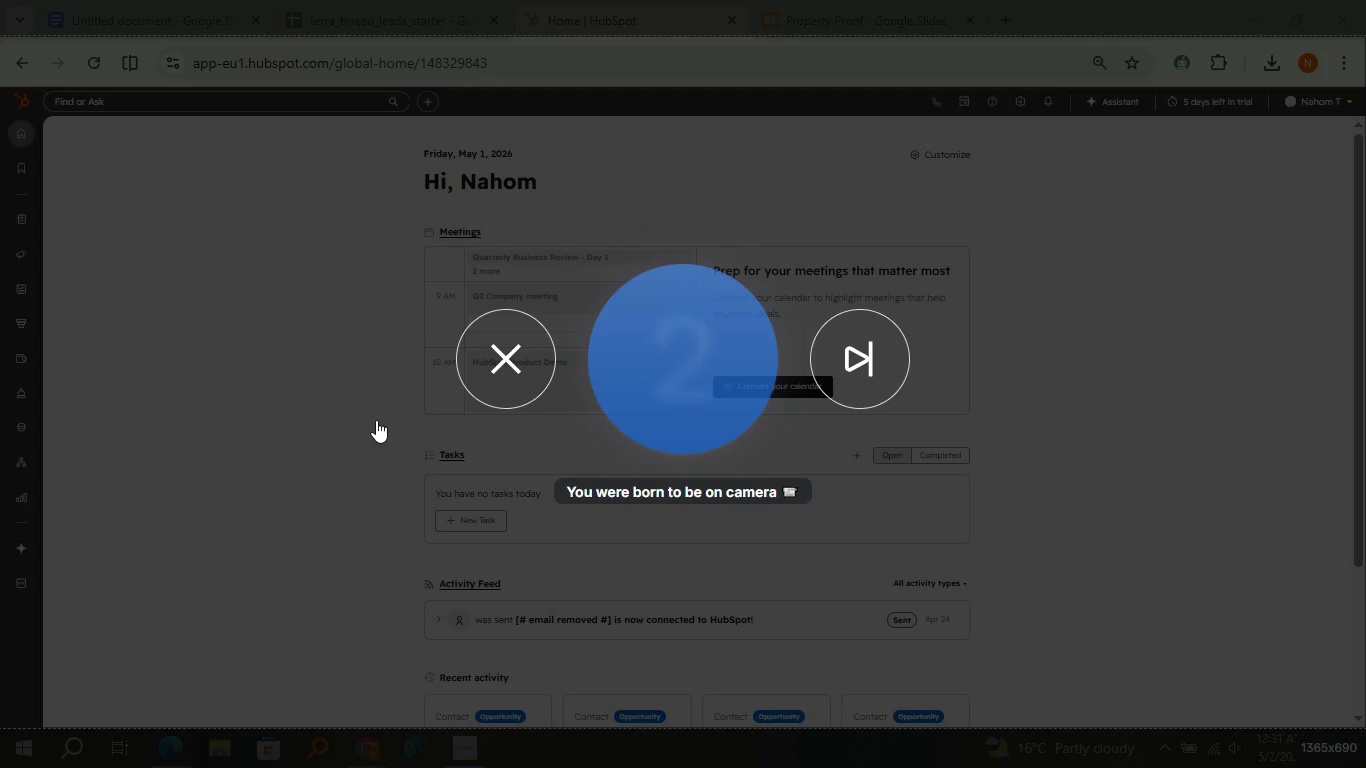 
wait(13.83)
 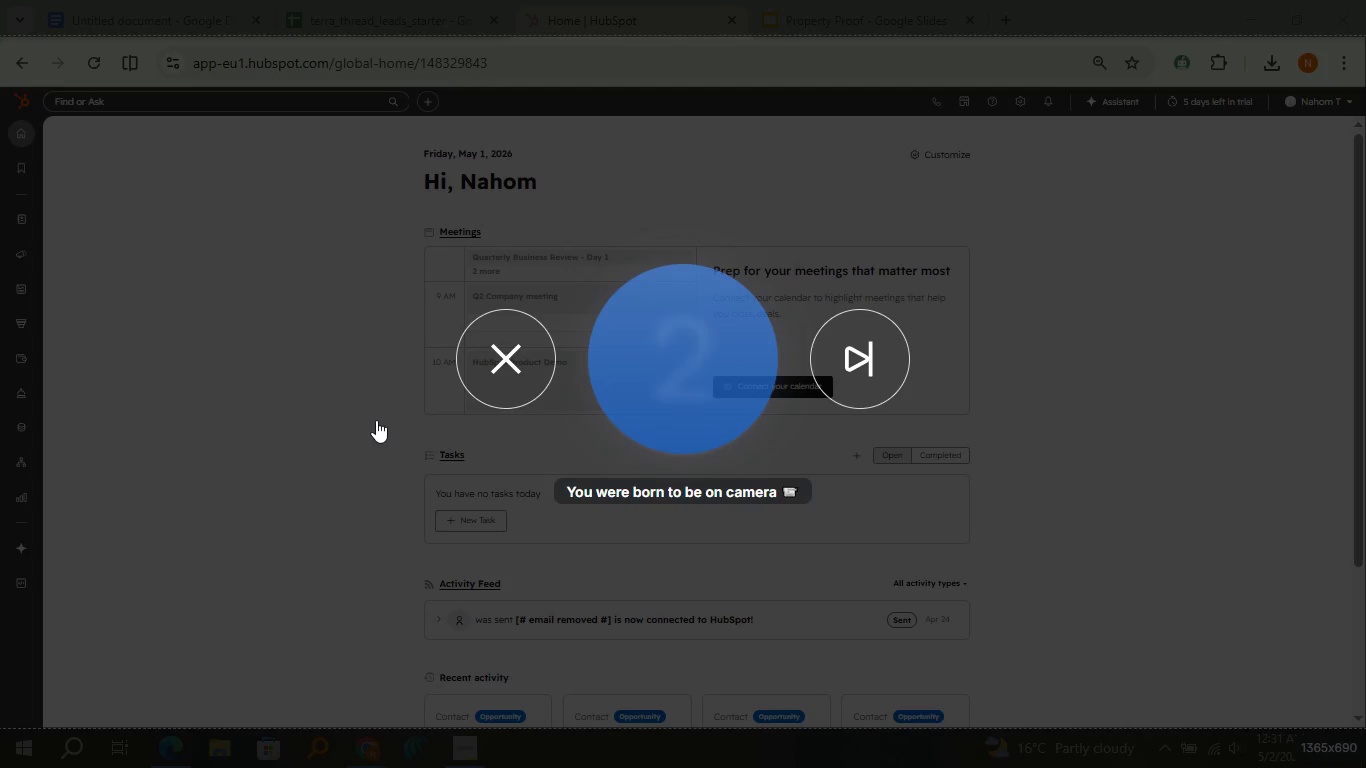 
left_click_drag(start_coordinate=[46, 240], to_coordinate=[323, 245])
 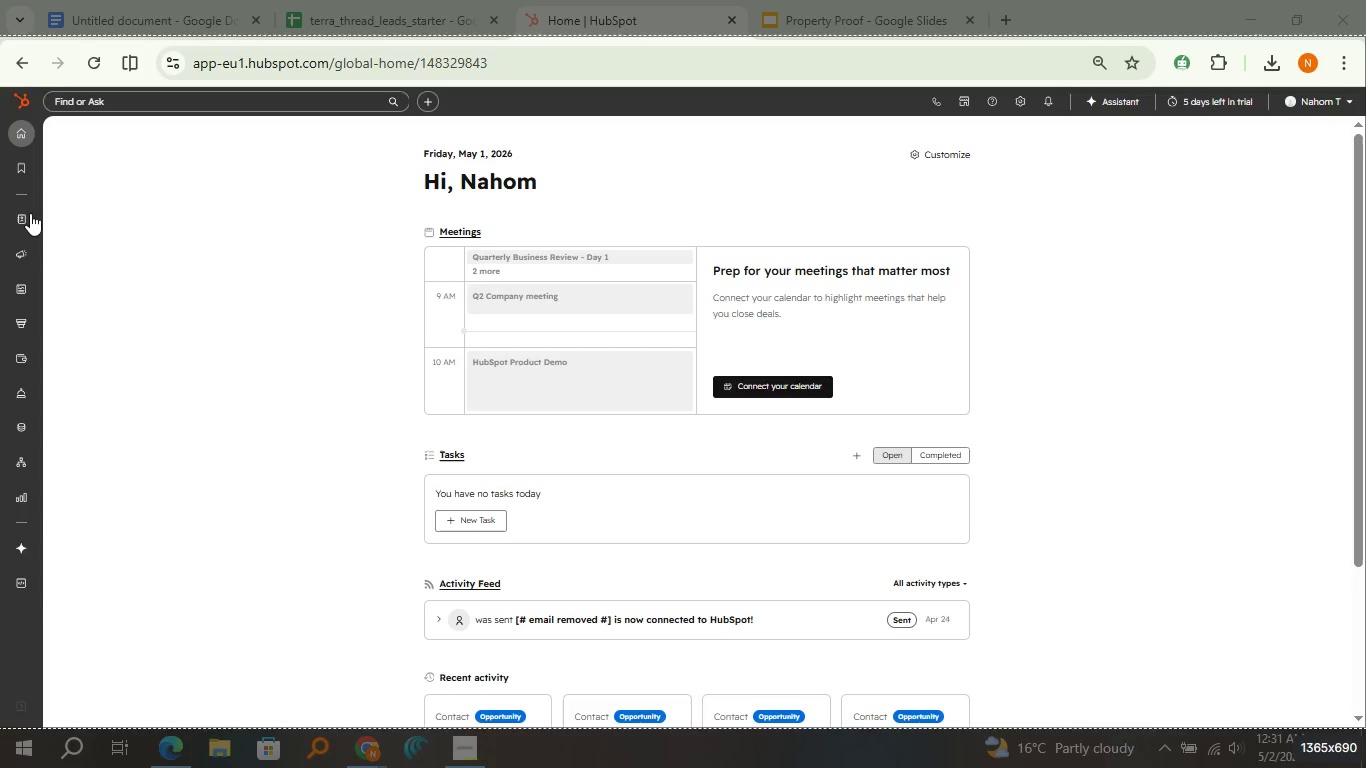 
left_click([67, 215])
 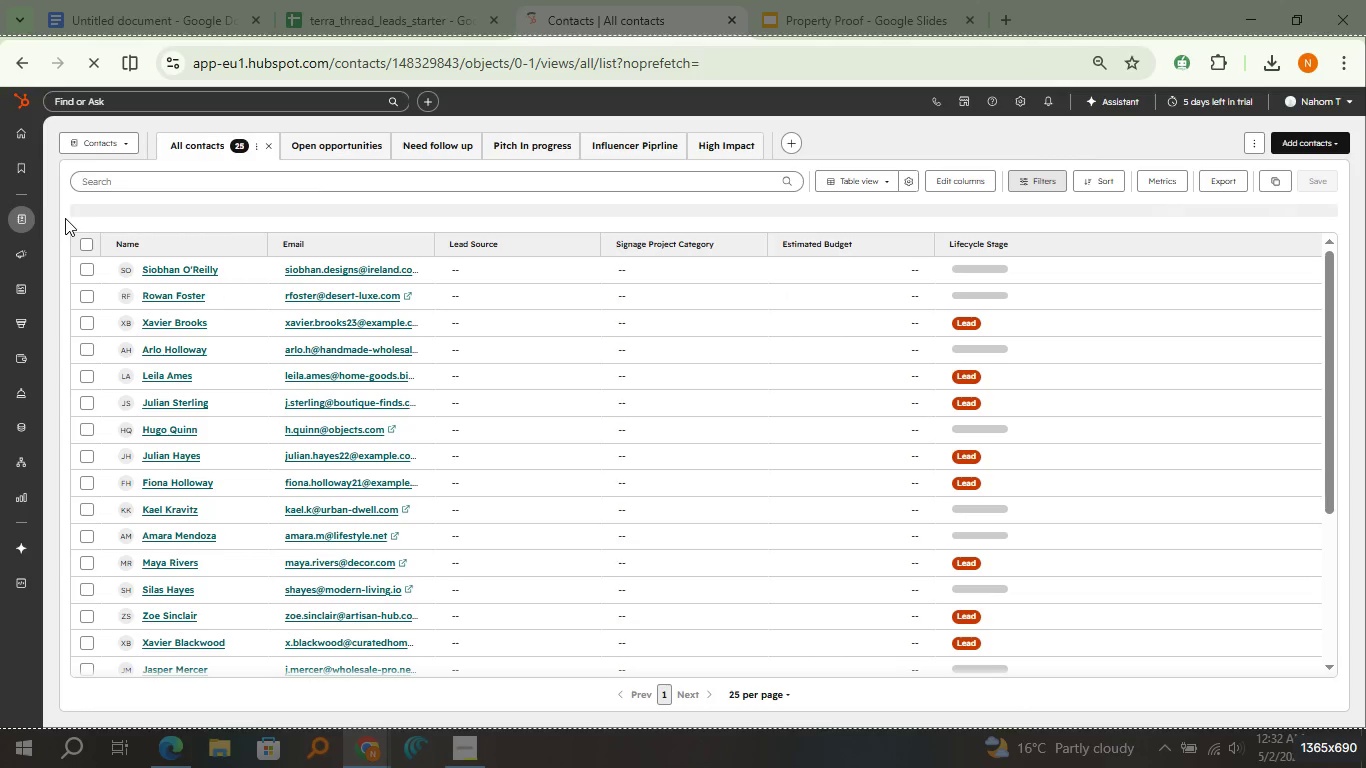 
wait(22.54)
 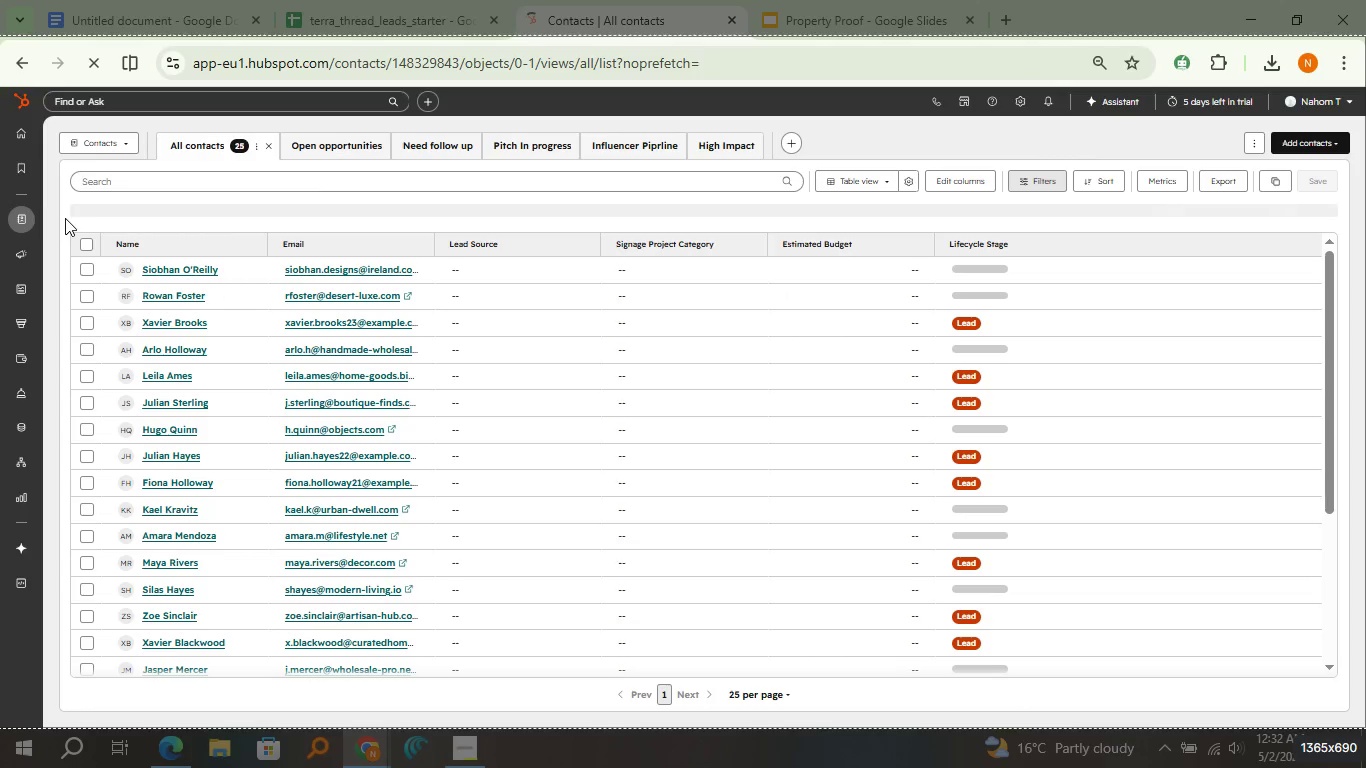 
mouse_move([142, 321])
 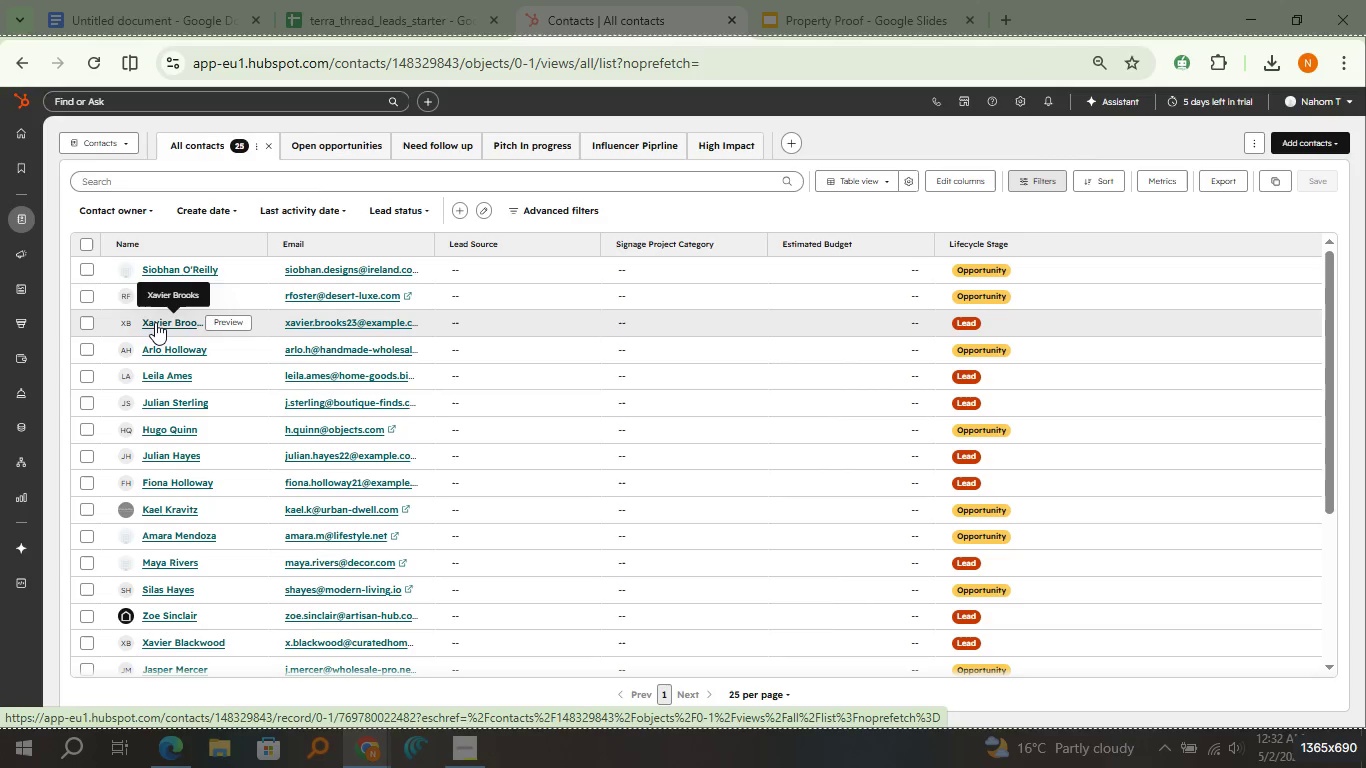 
wait(6.37)
 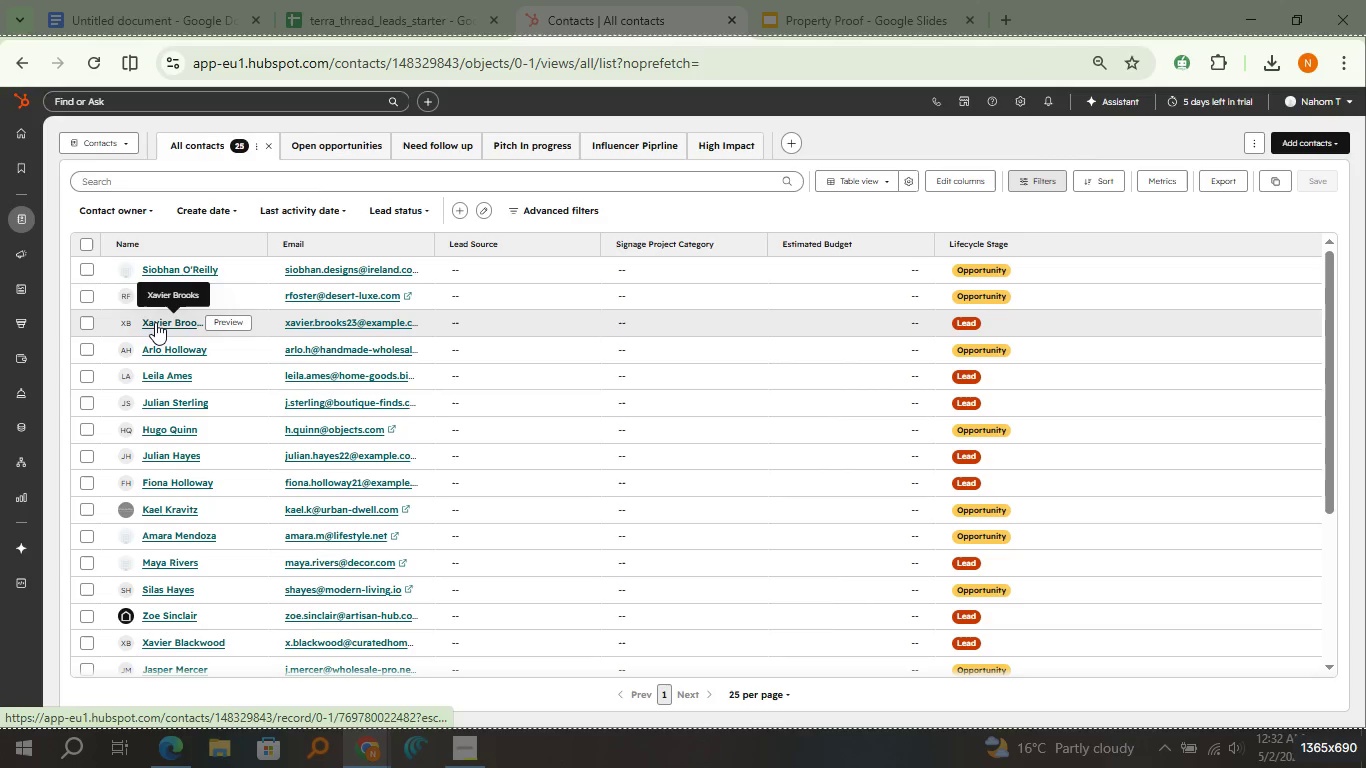 
left_click([155, 322])
 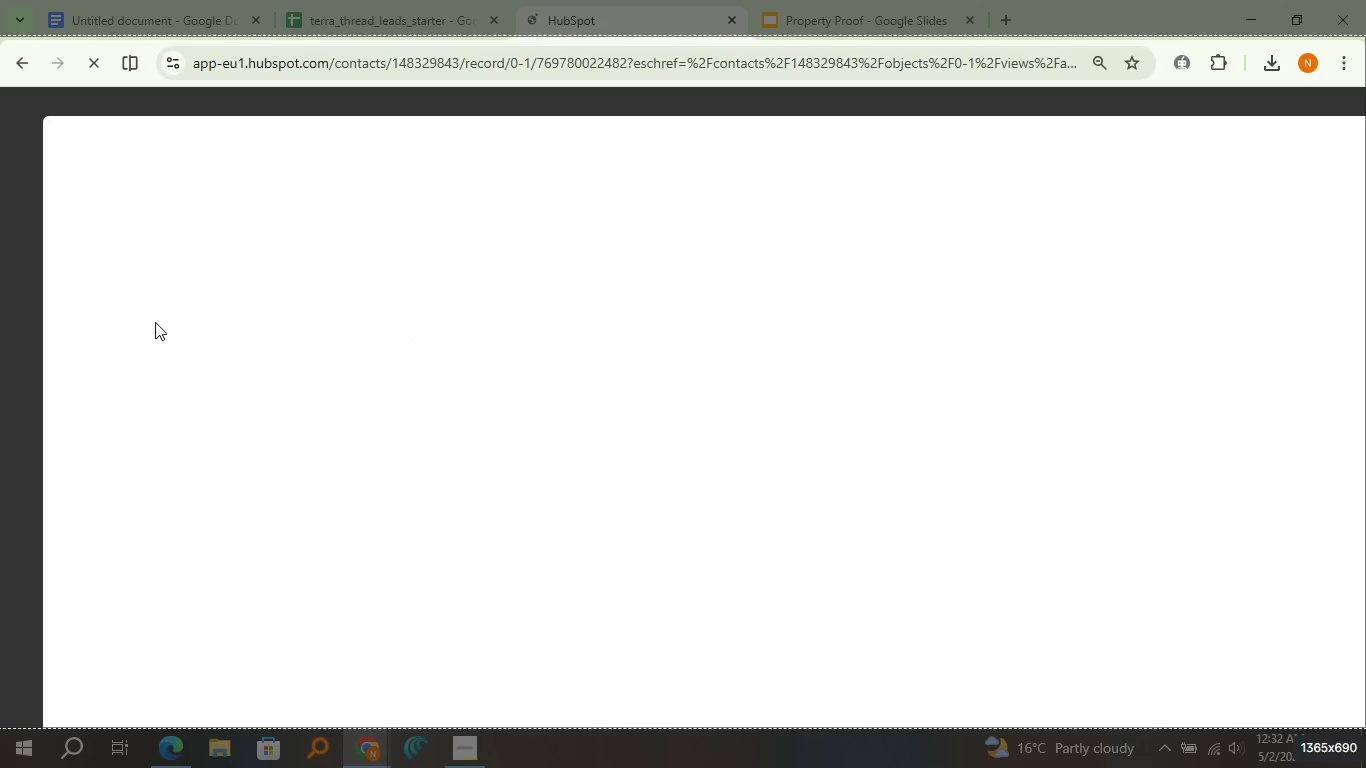 
left_click([306, 283])
 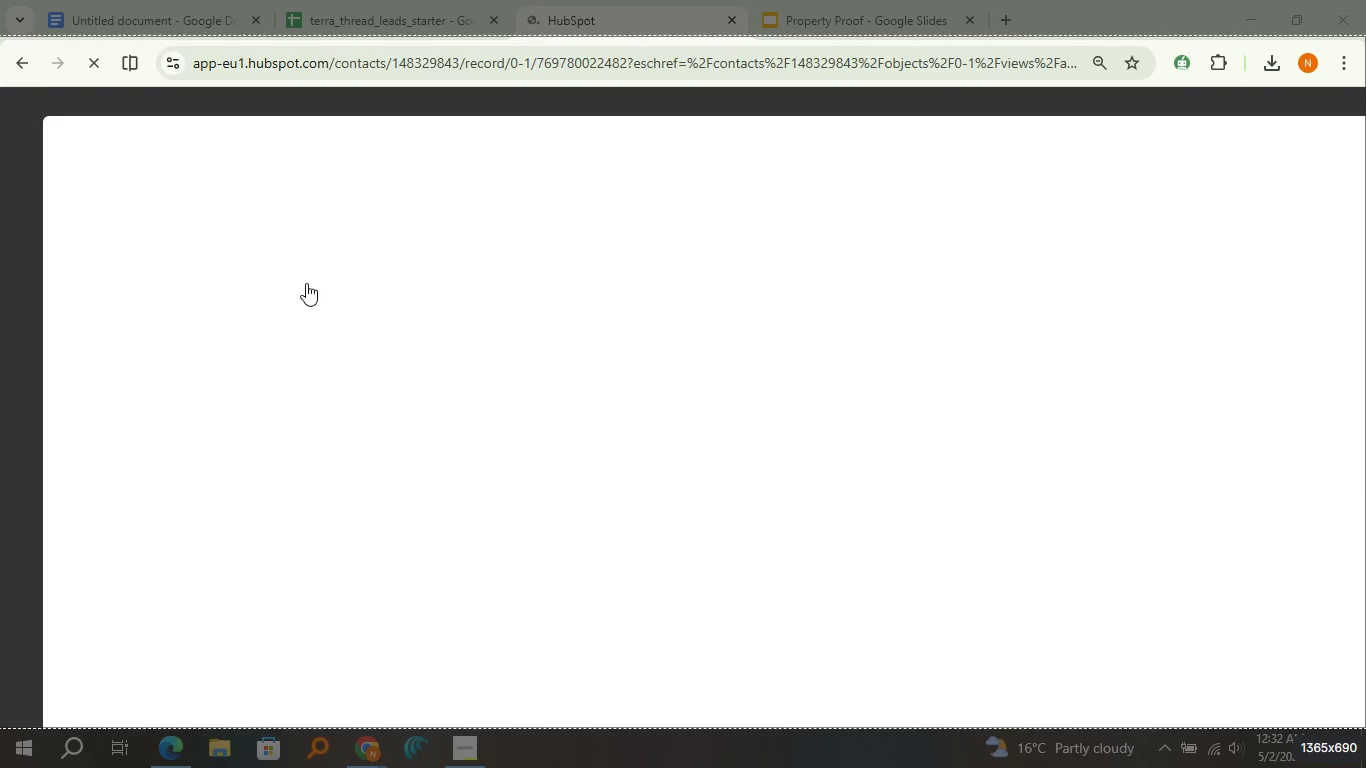 
left_click([306, 283])
 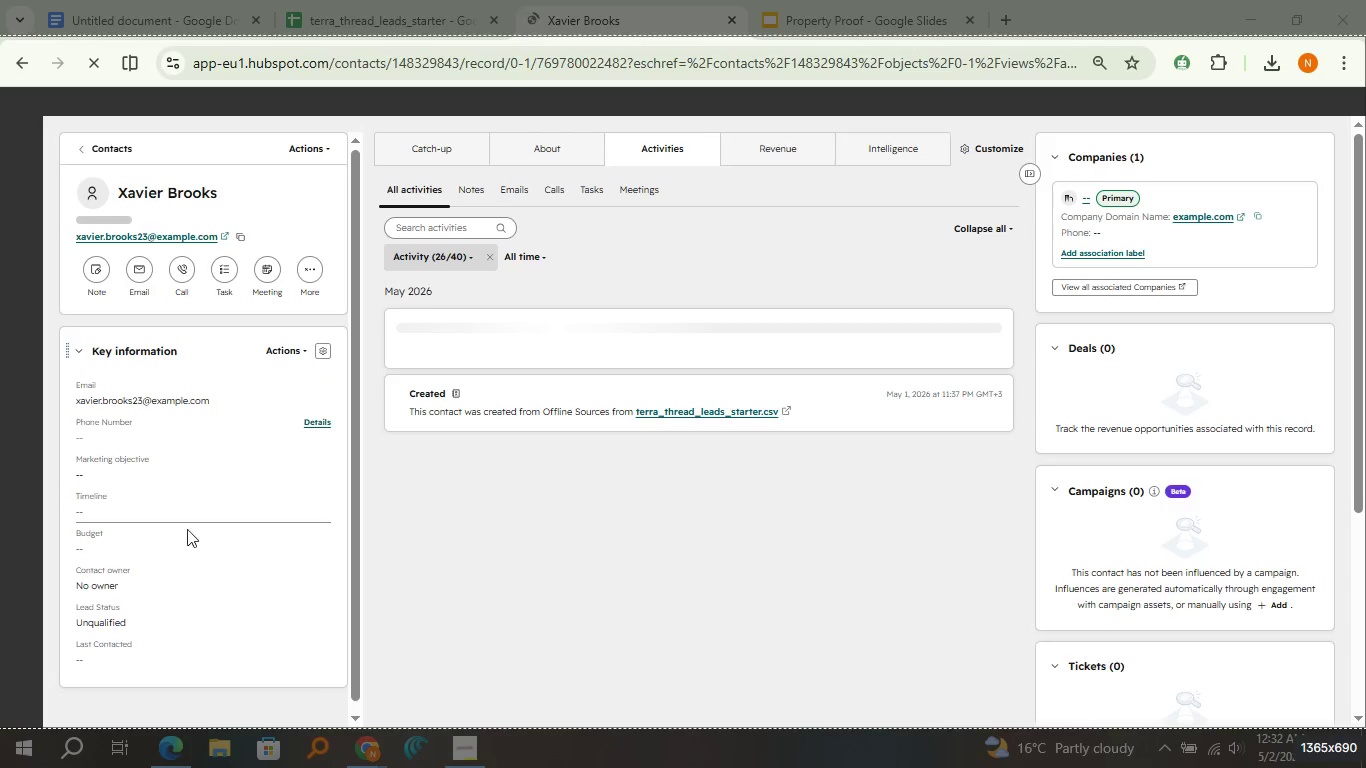 
wait(7.75)
 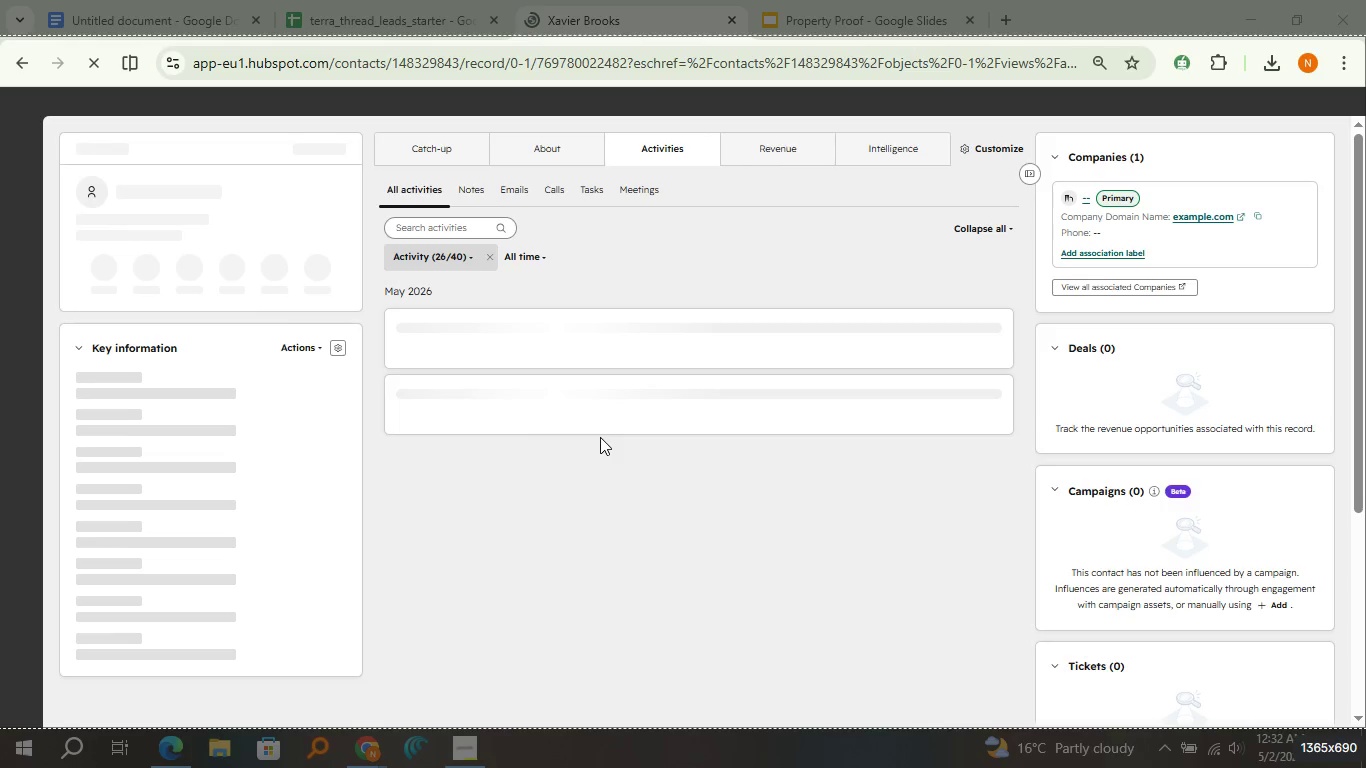 
left_click_drag(start_coordinate=[319, 255], to_coordinate=[549, 368])
 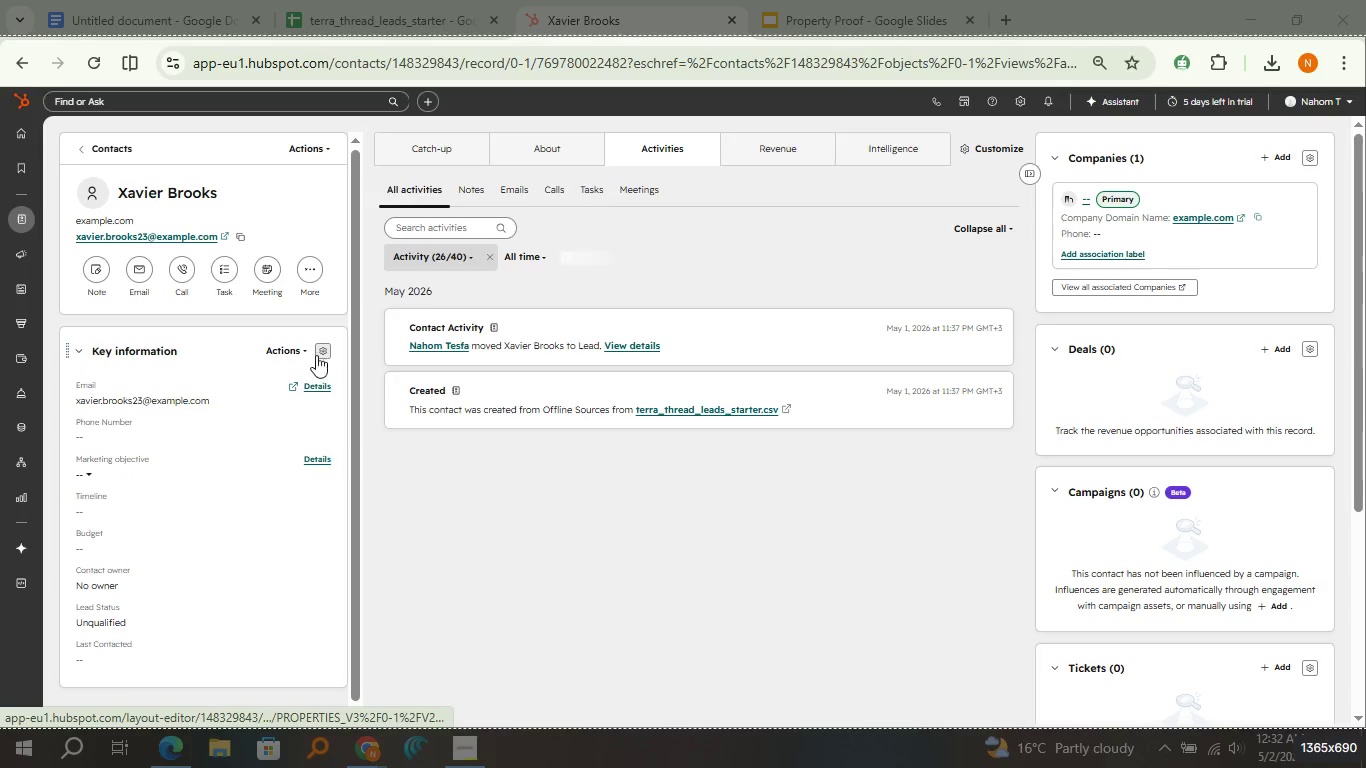 
left_click([294, 351])
 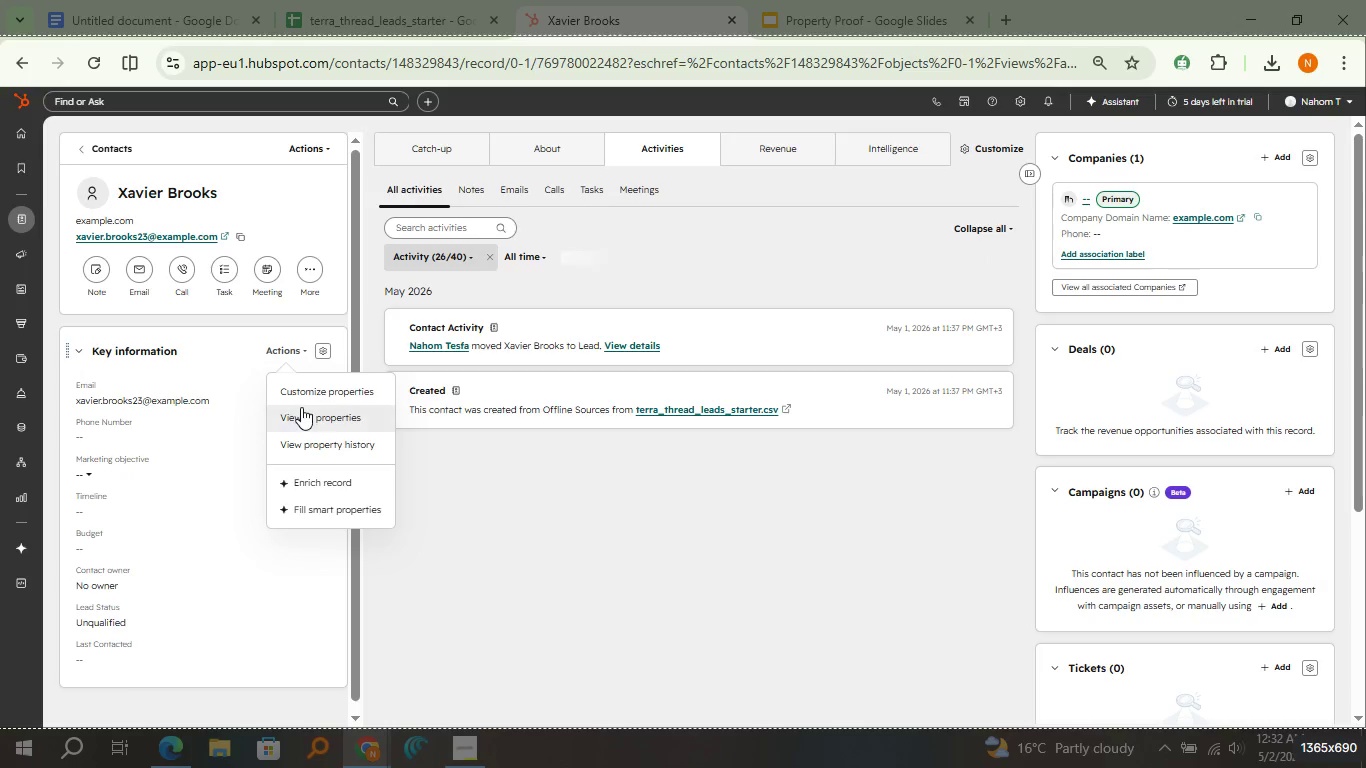 
left_click([301, 408])
 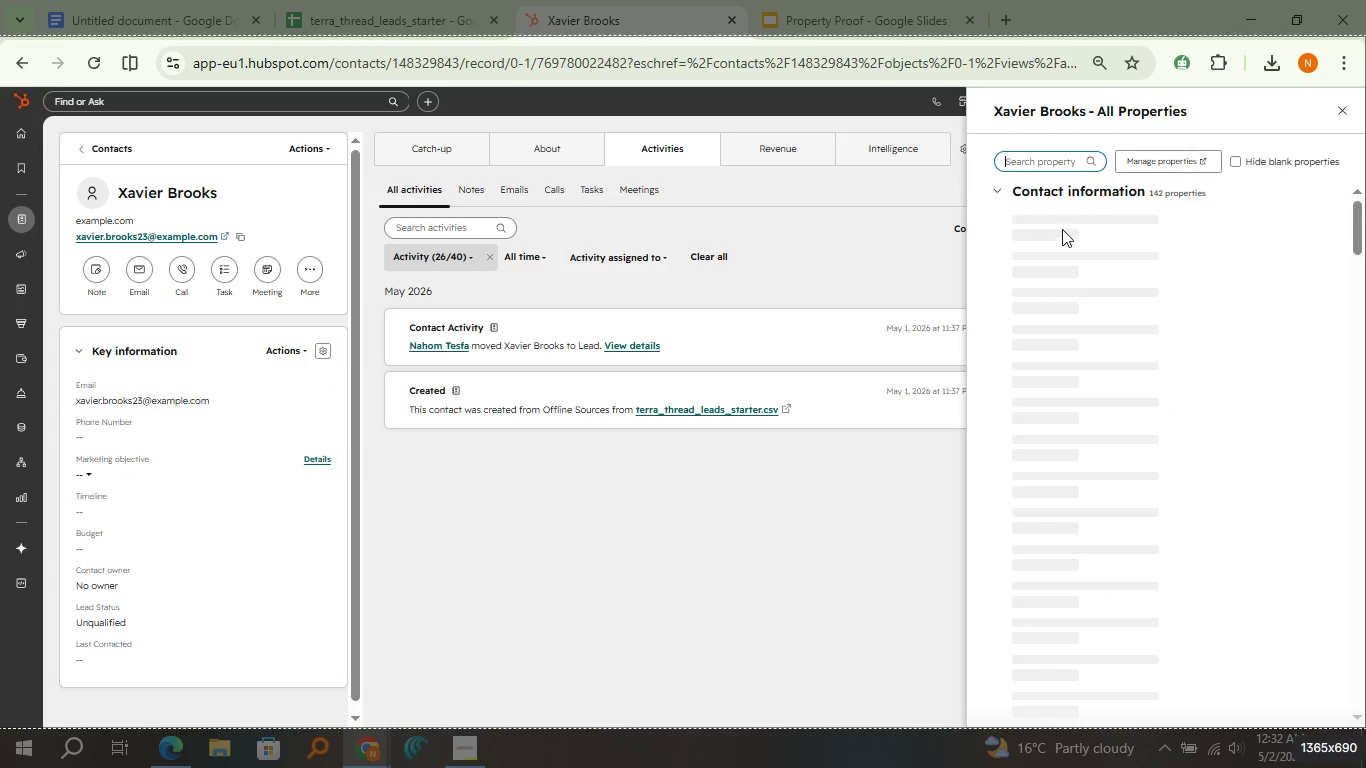 
type(co)
key(Backspace)
type(ollectio)
 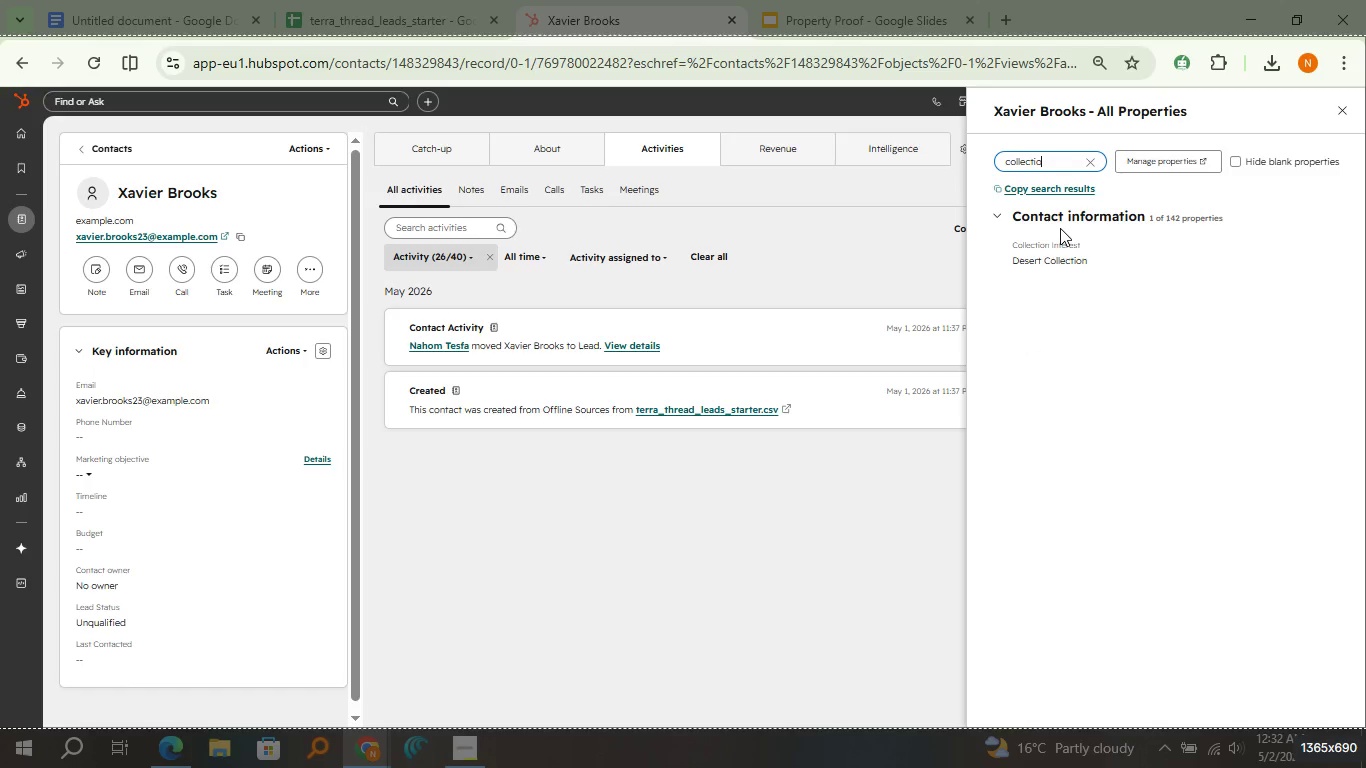 
key(N)
 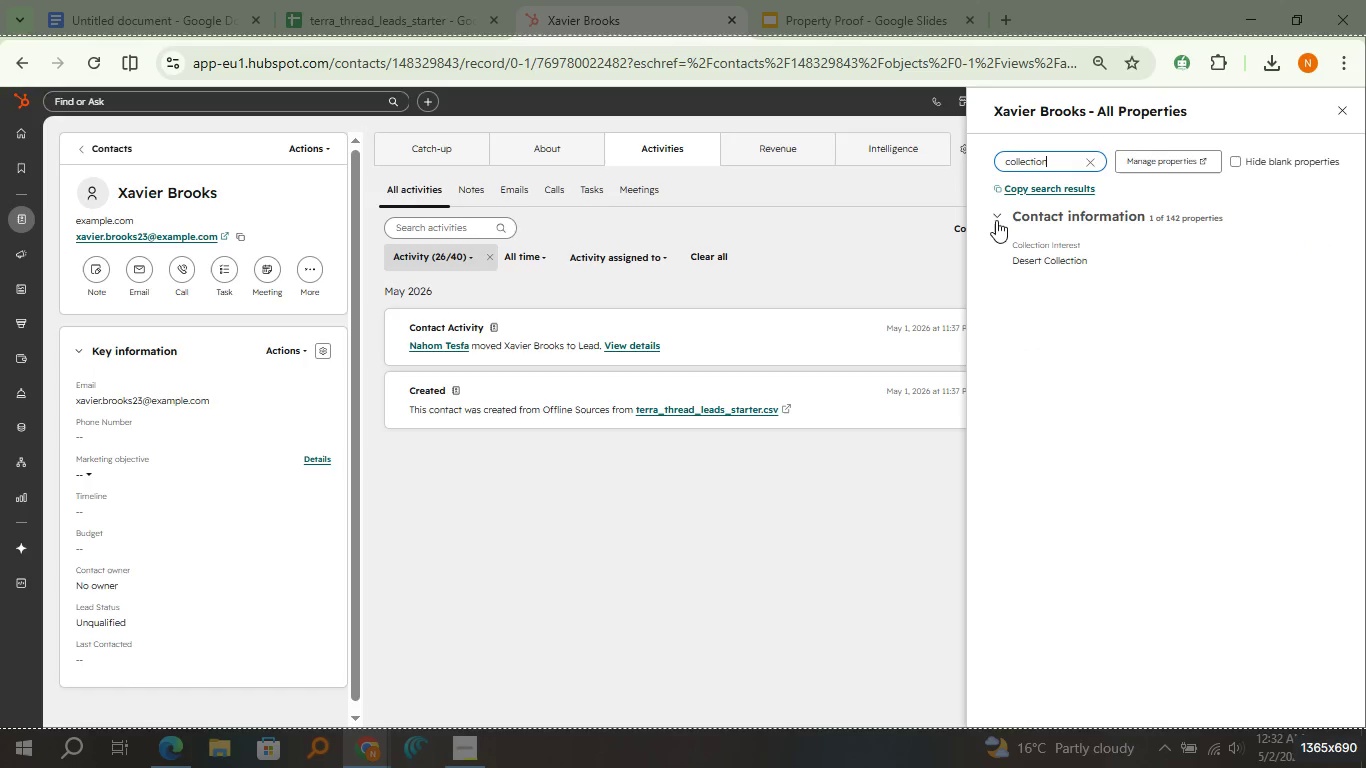 
left_click([1349, 108])
 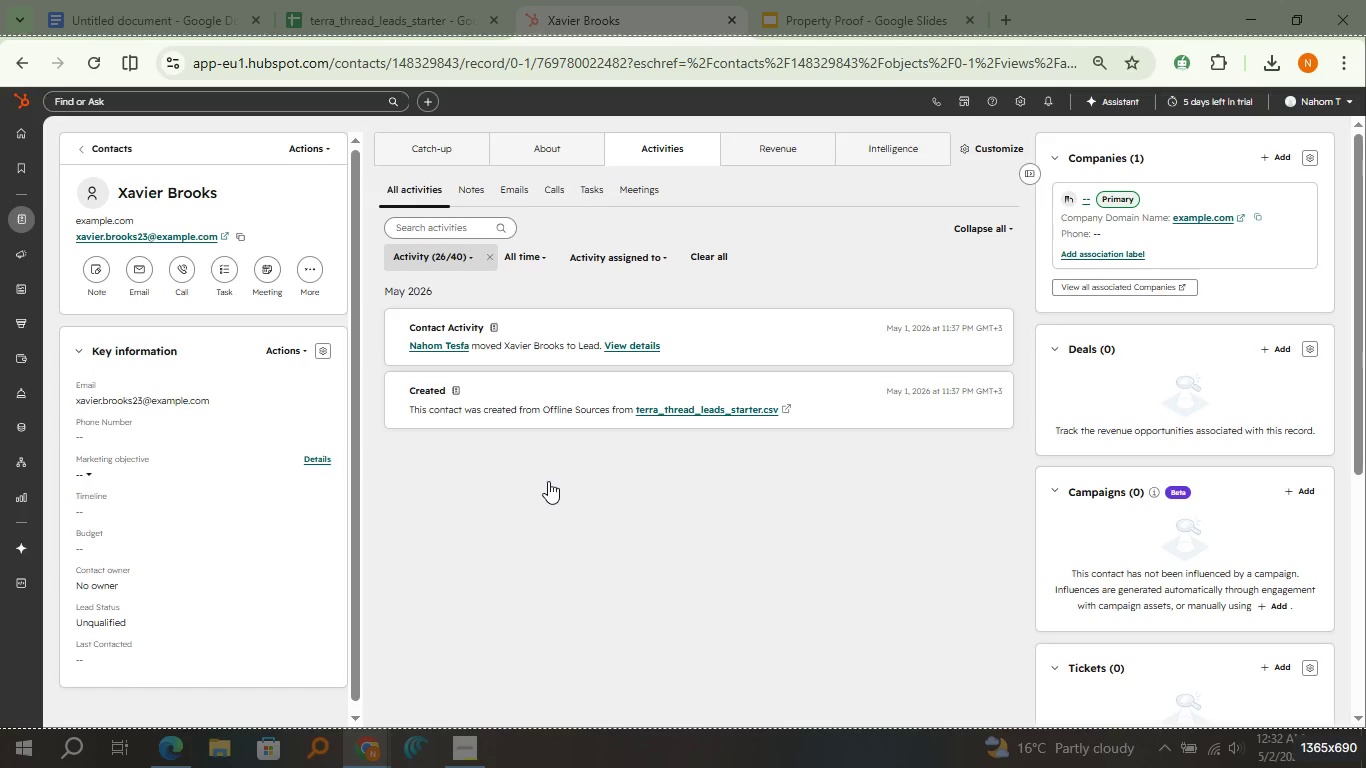 
left_click([544, 491])
 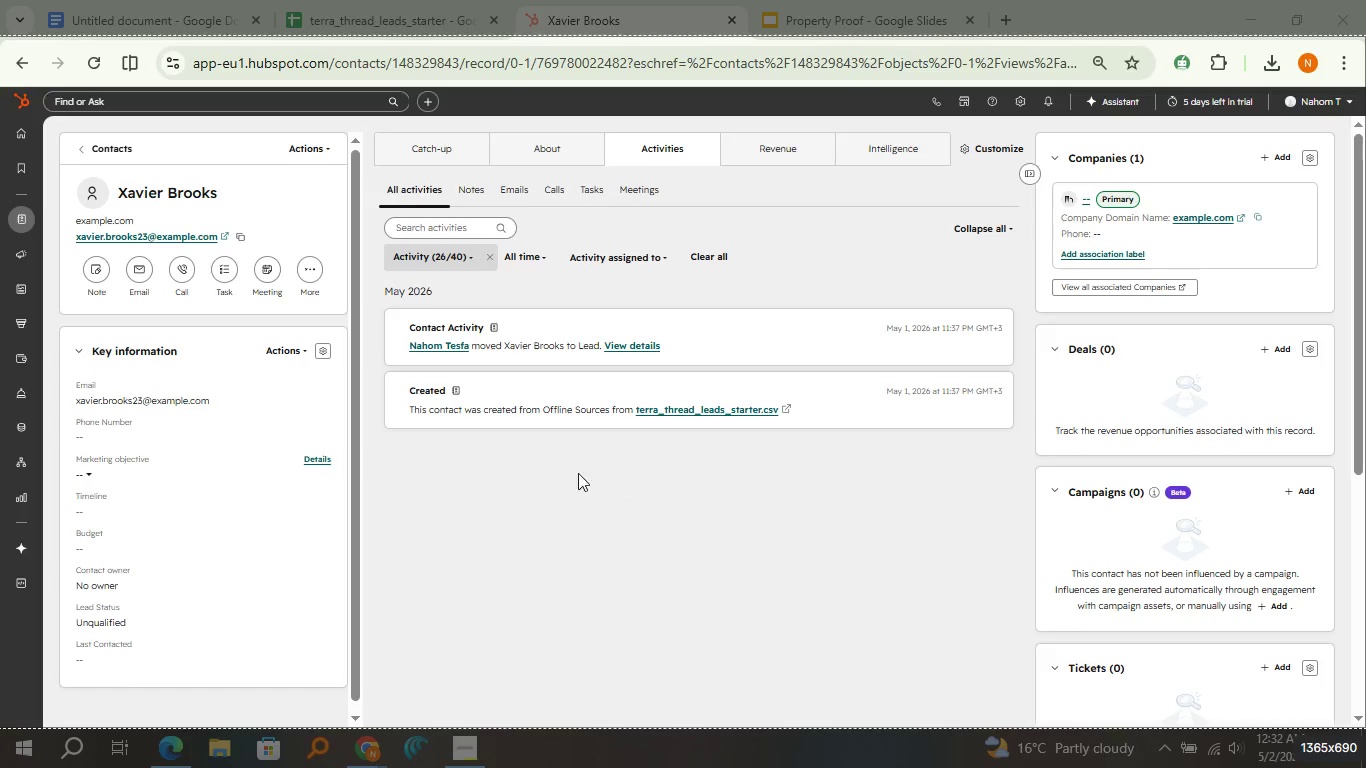 
left_click([544, 478])
 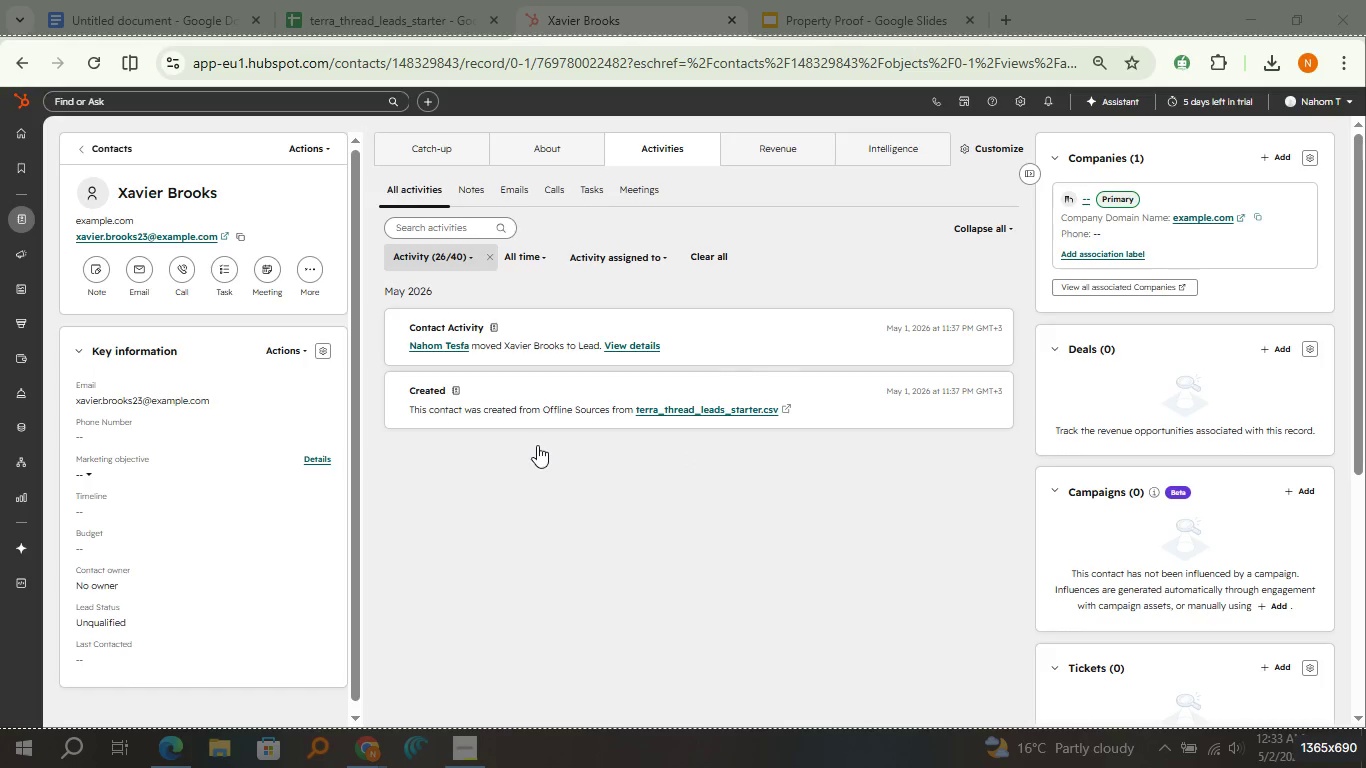 
left_click([537, 445])
 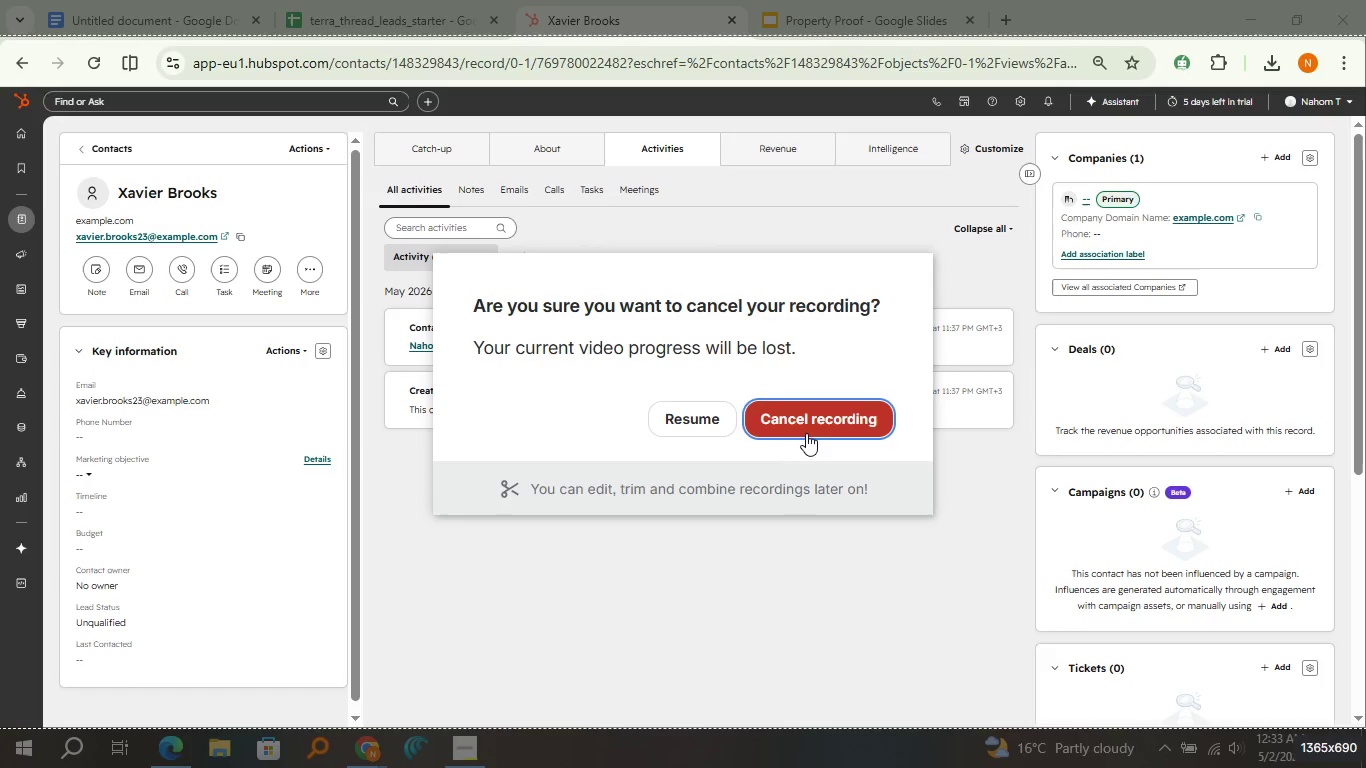 
left_click([808, 428])
 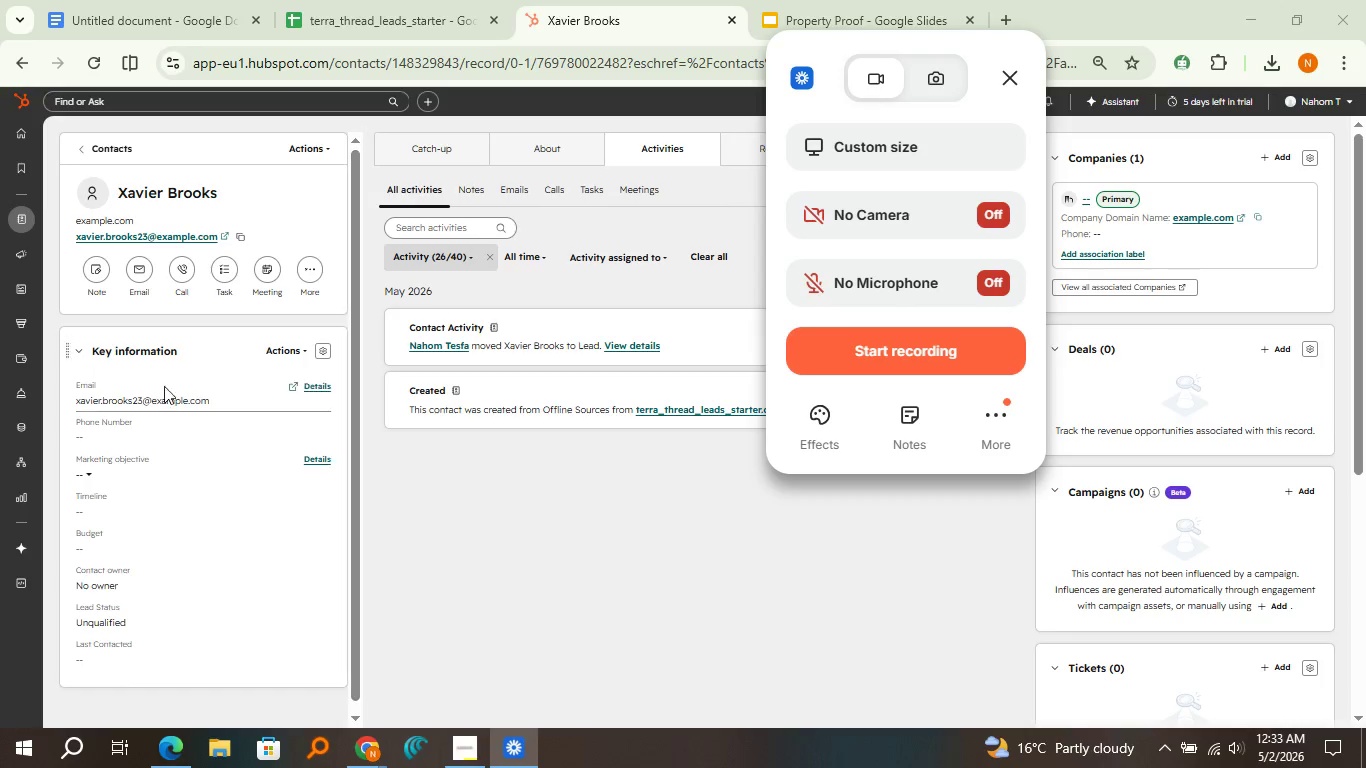 
left_click_drag(start_coordinate=[52, 228], to_coordinate=[194, 272])
 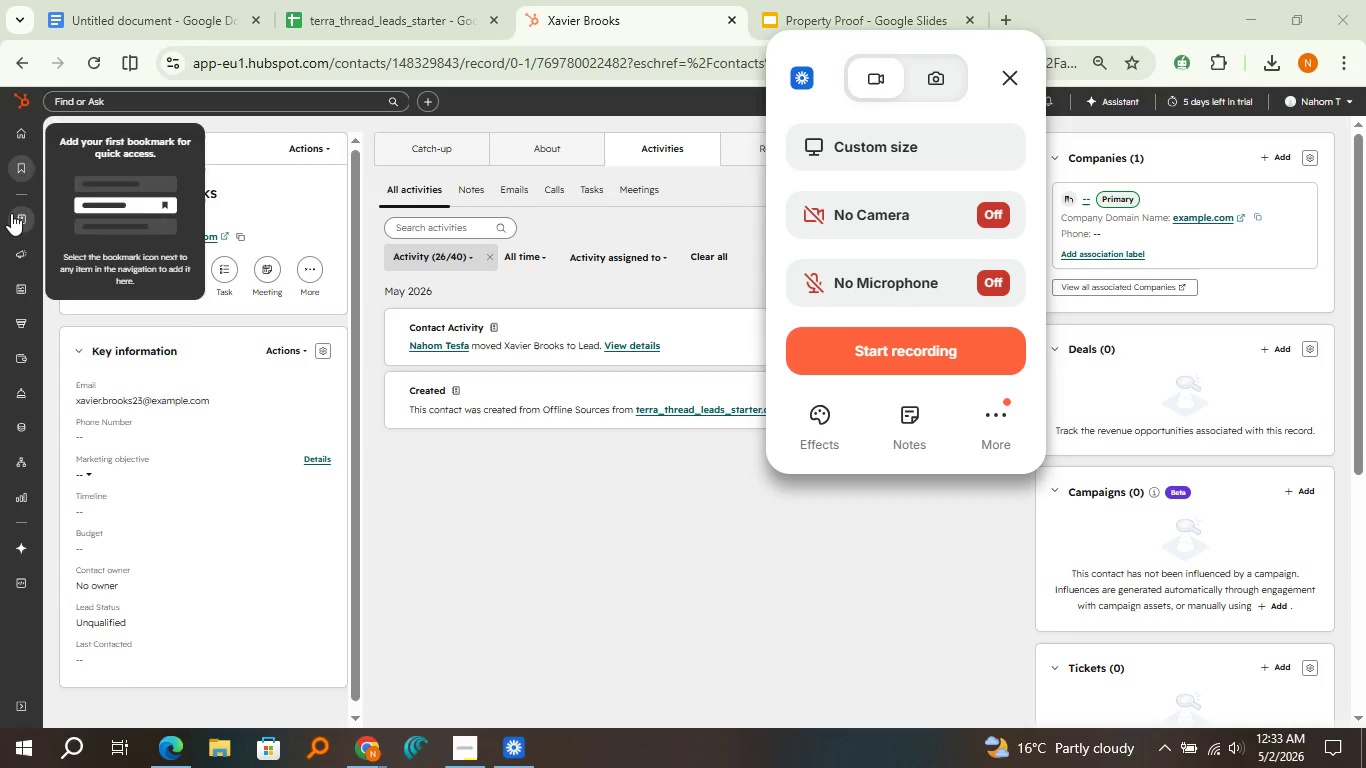 
left_click([26, 64])
 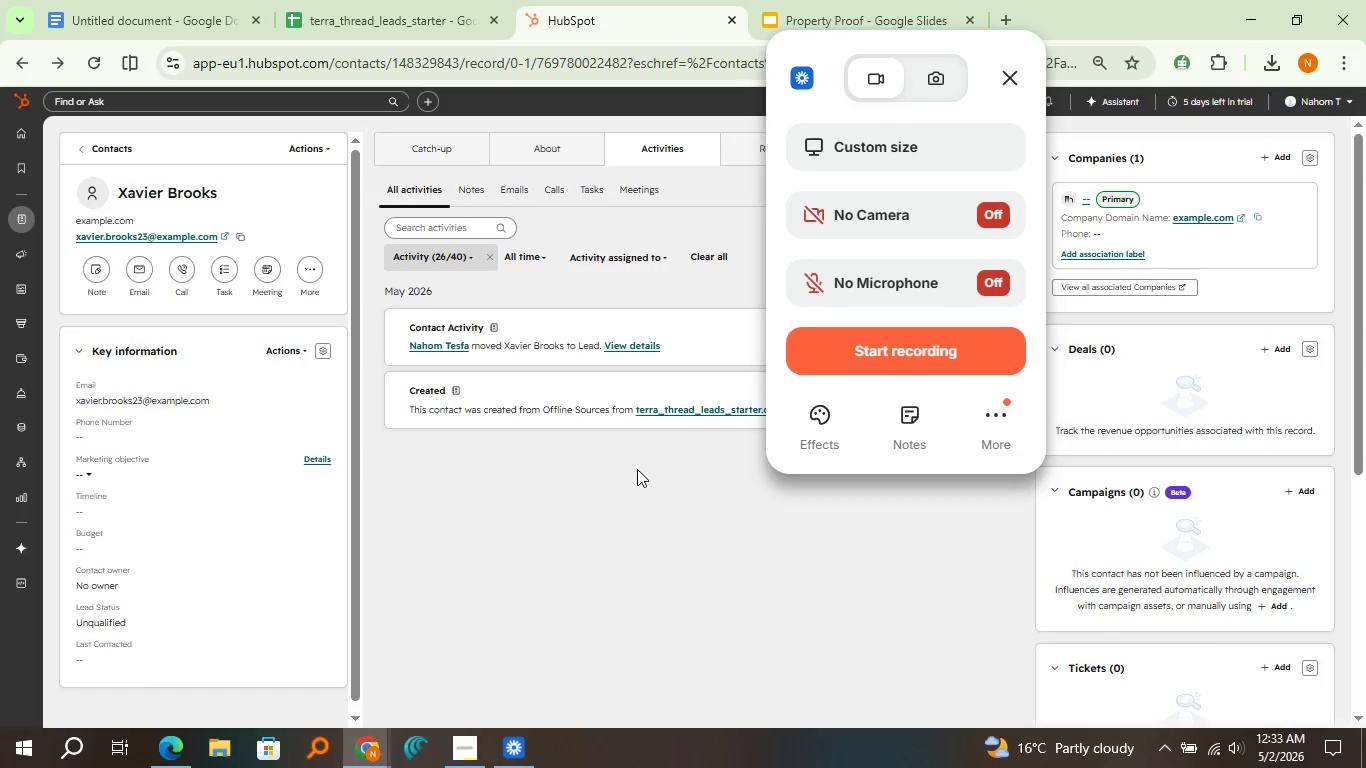 
wait(6.75)
 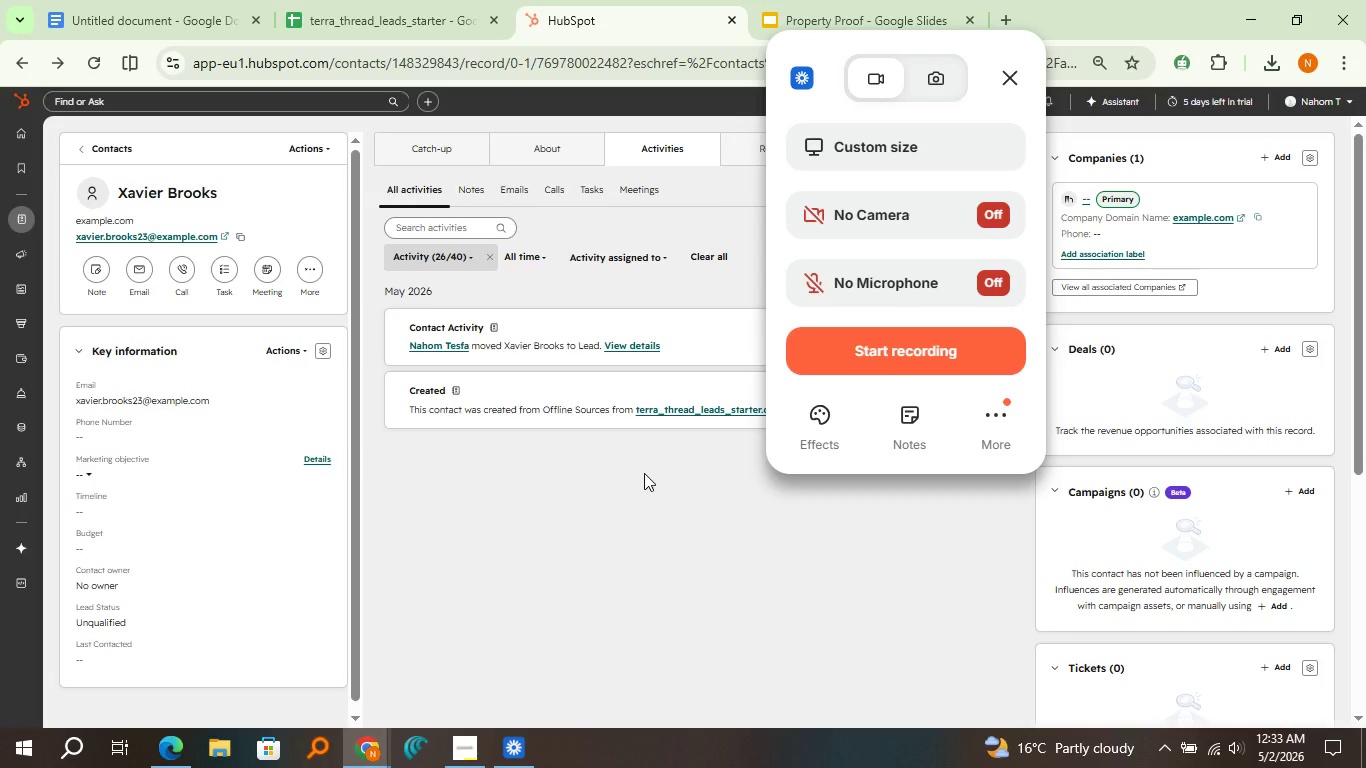 
left_click([119, 149])
 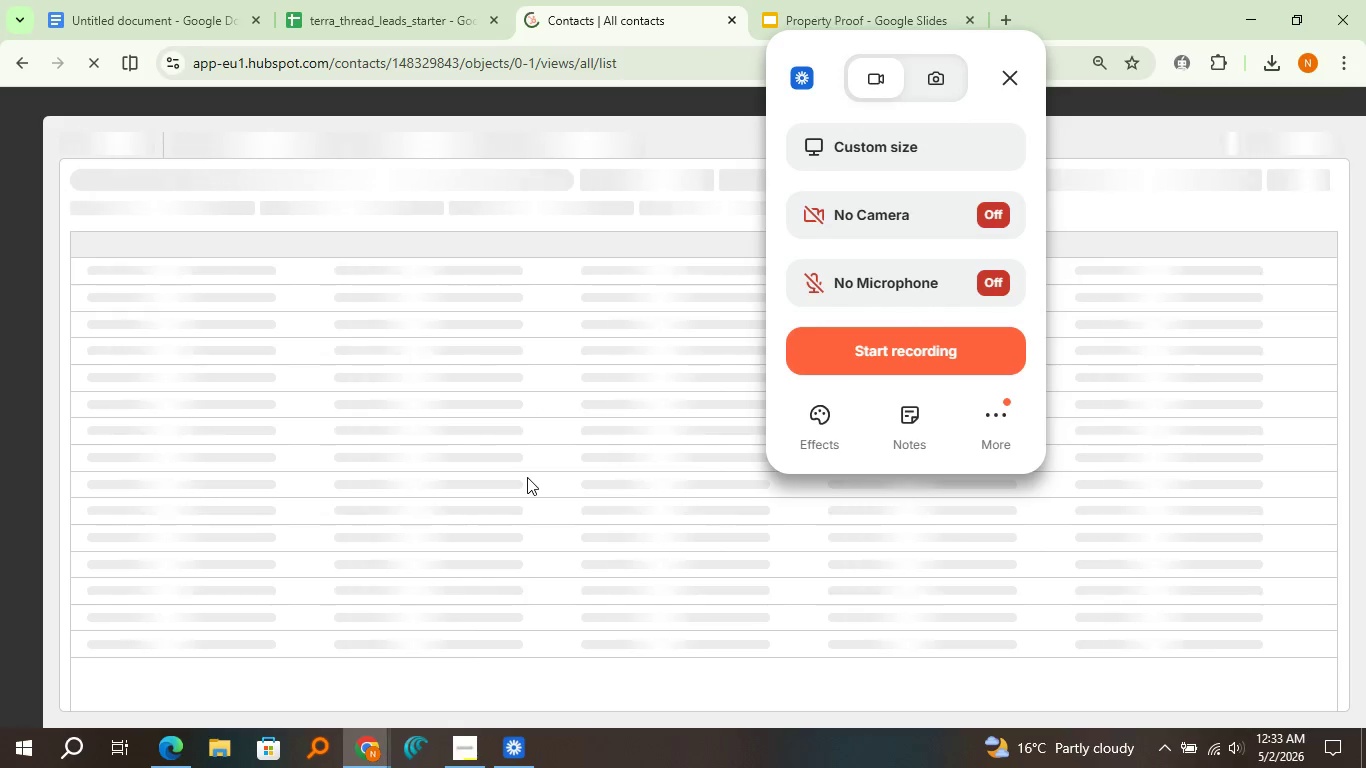 
wait(12.19)
 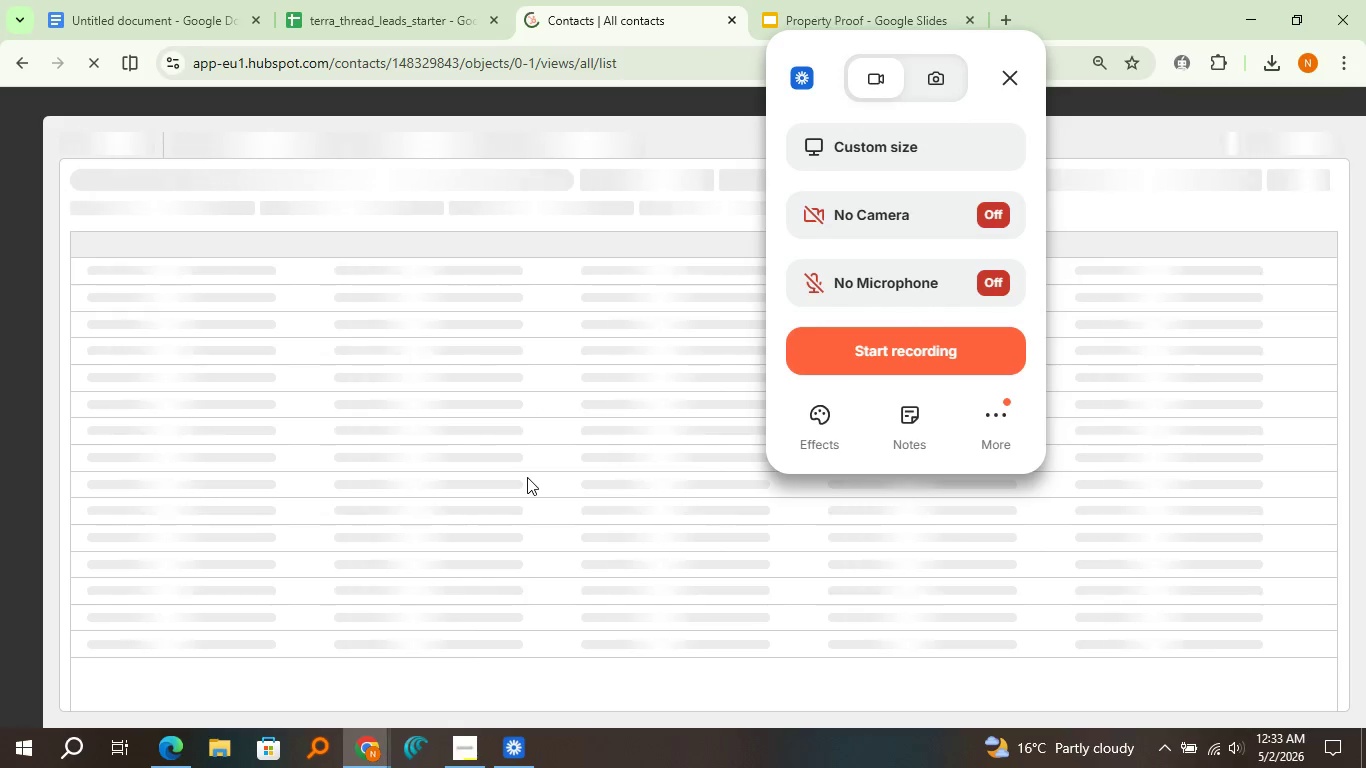 
left_click_drag(start_coordinate=[816, 112], to_coordinate=[760, 146])
 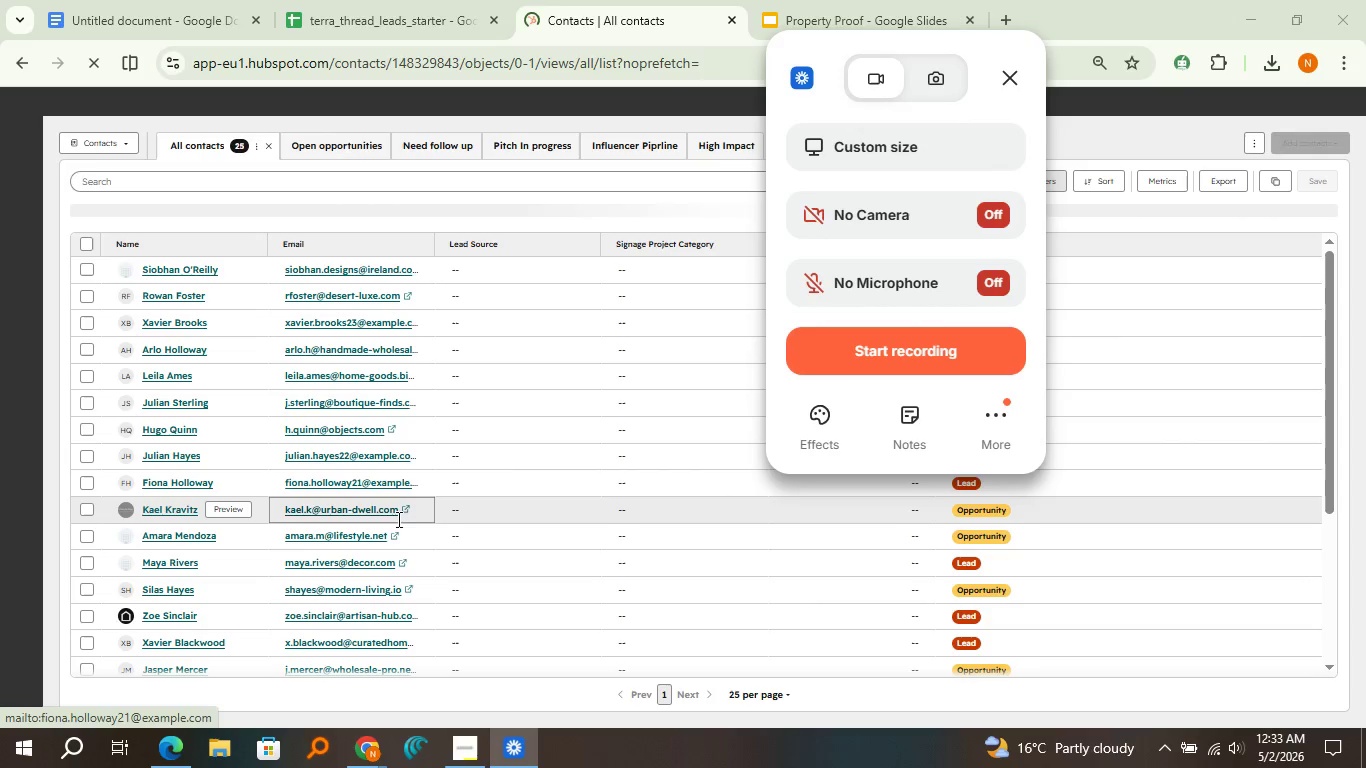 
wait(8.8)
 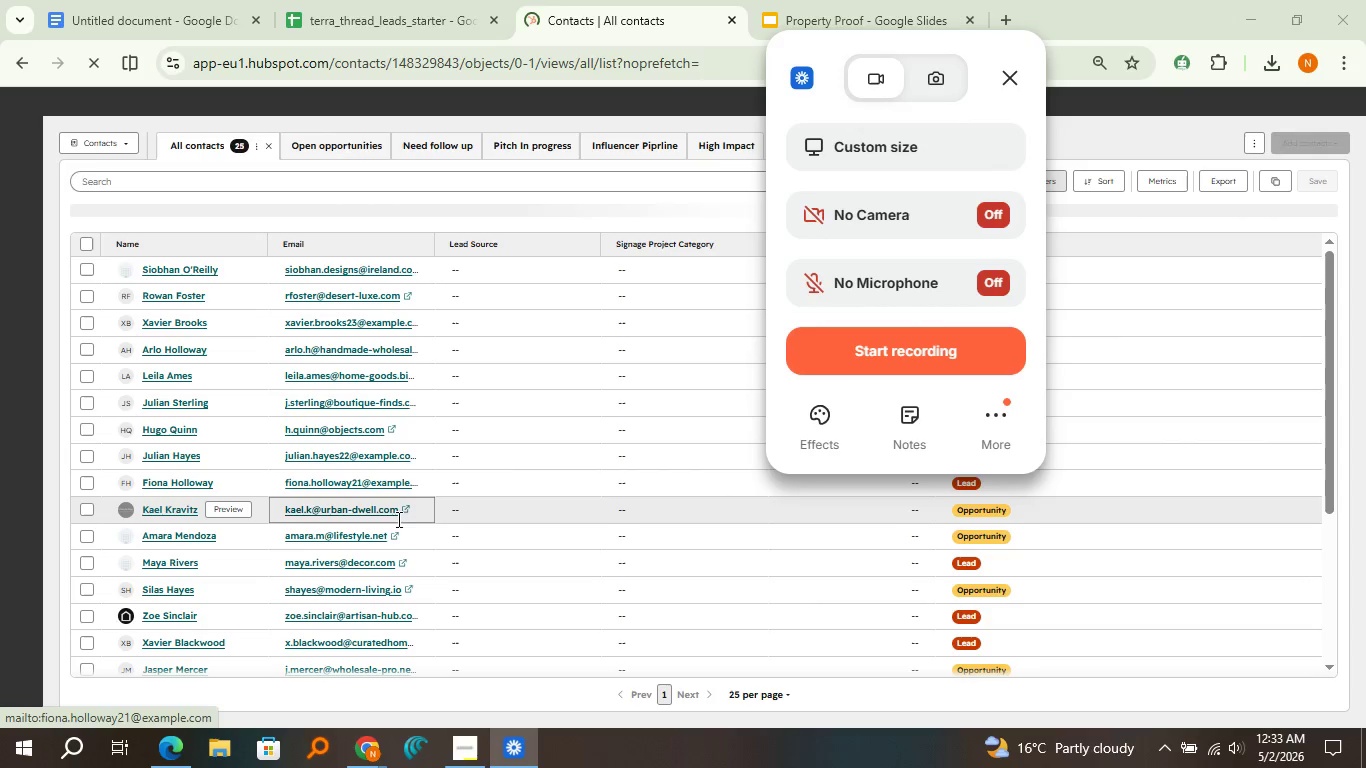 
left_click([244, 485])
 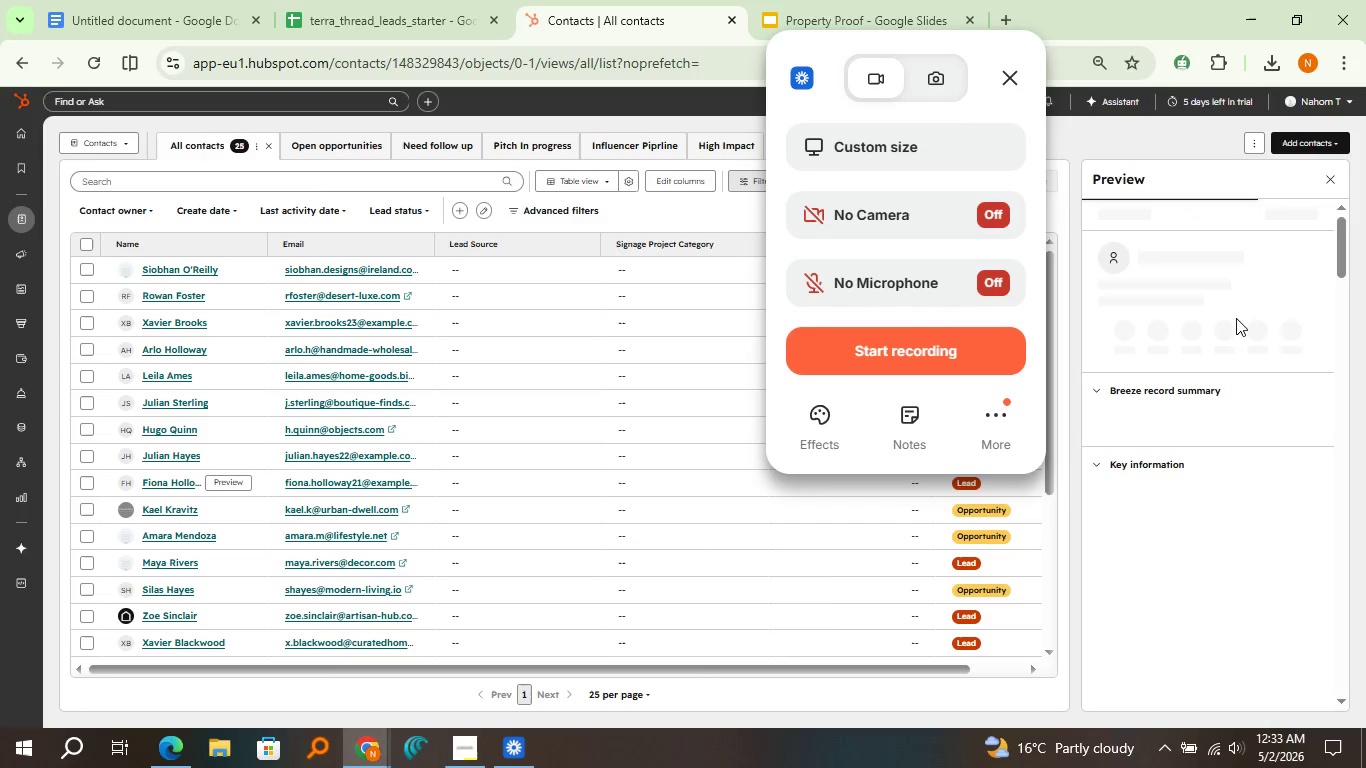 
wait(8.01)
 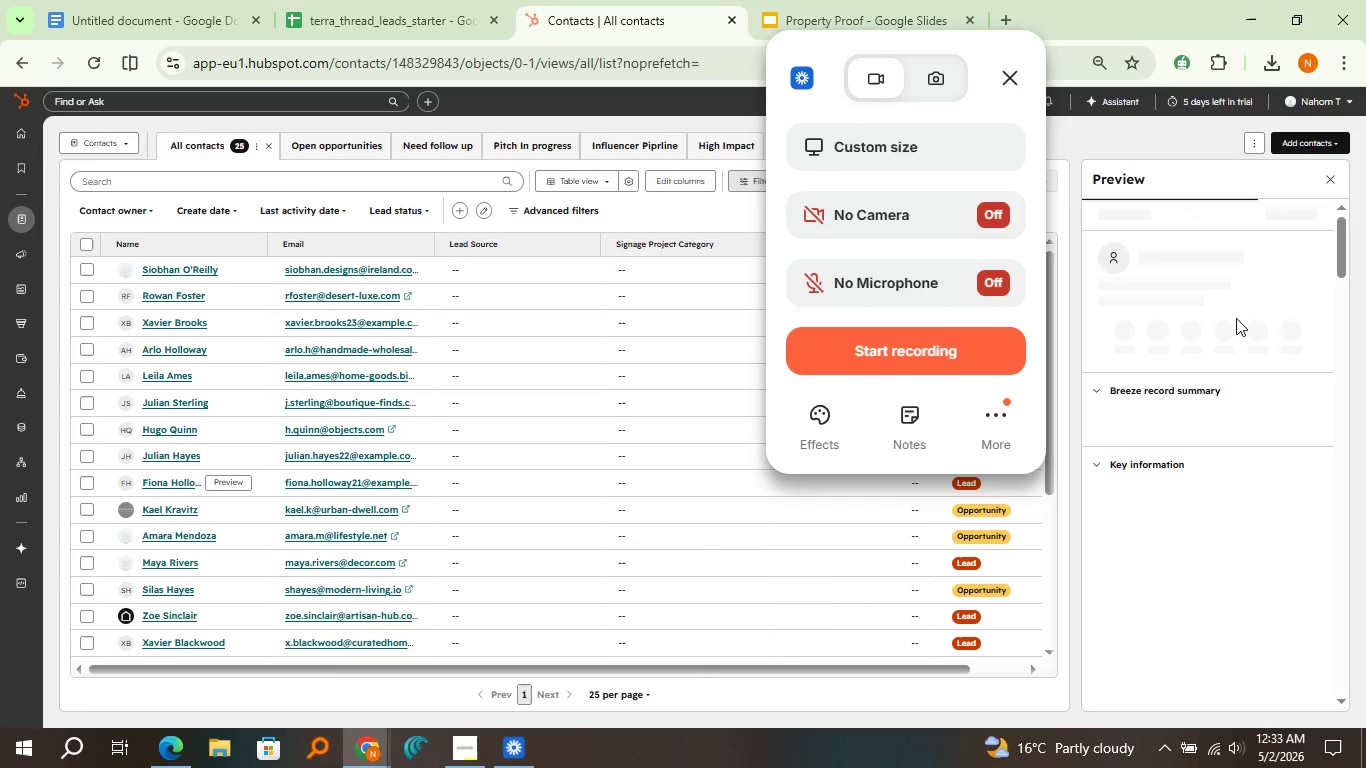 
left_click([1273, 548])
 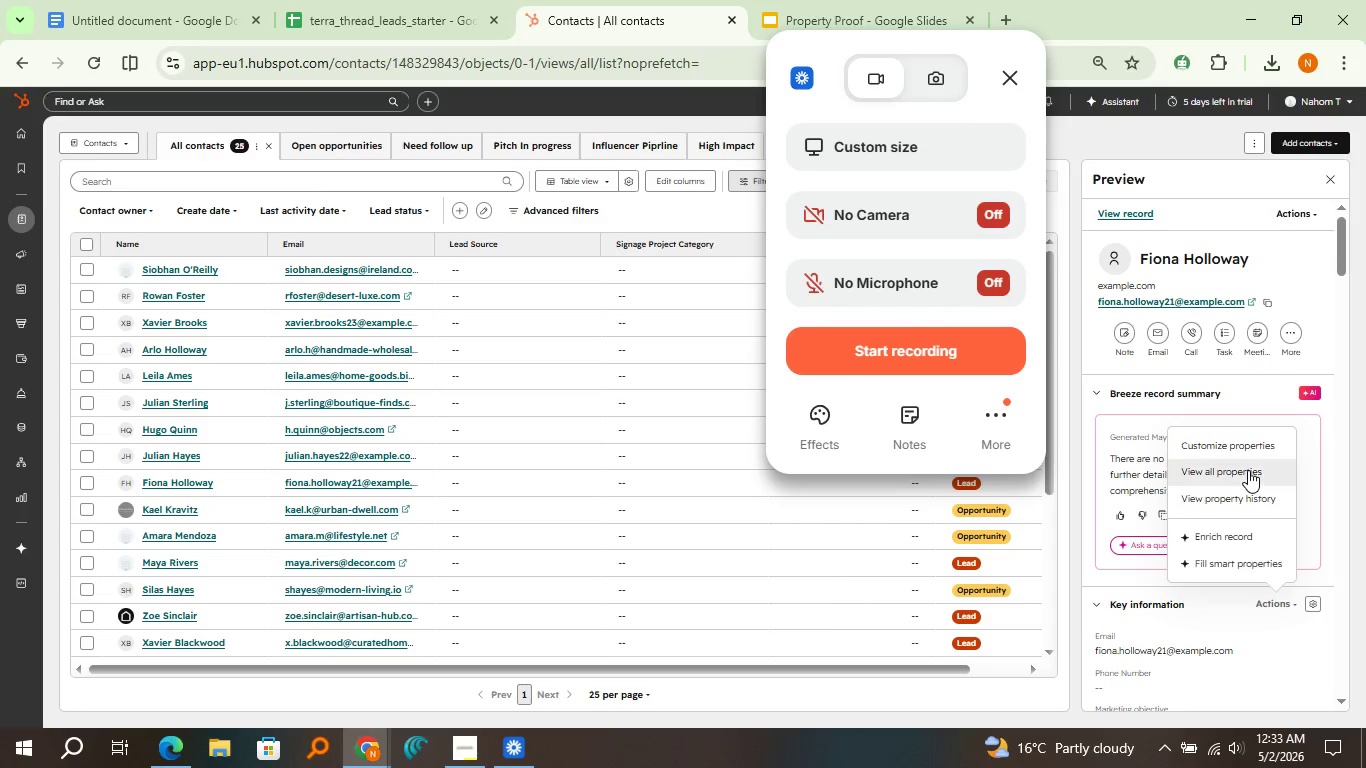 
left_click([1248, 470])
 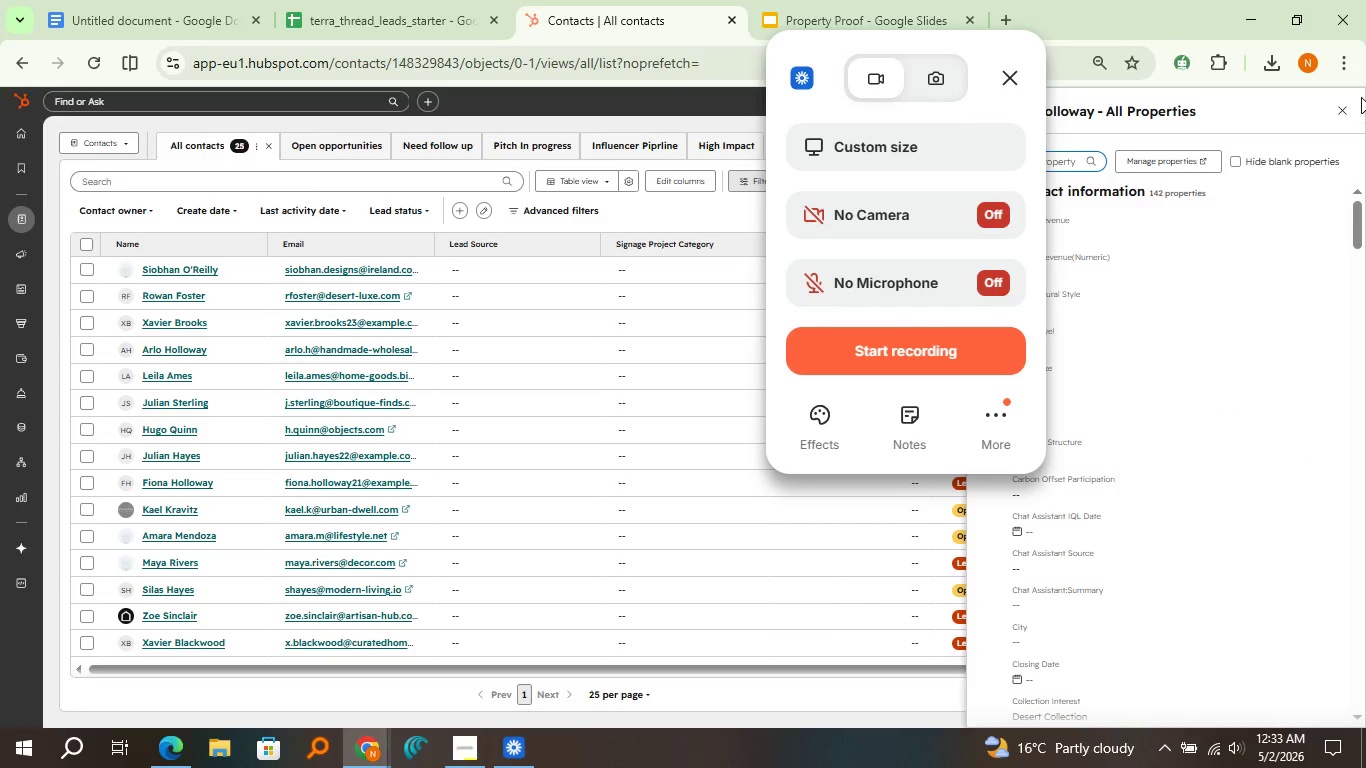 
left_click([1344, 105])
 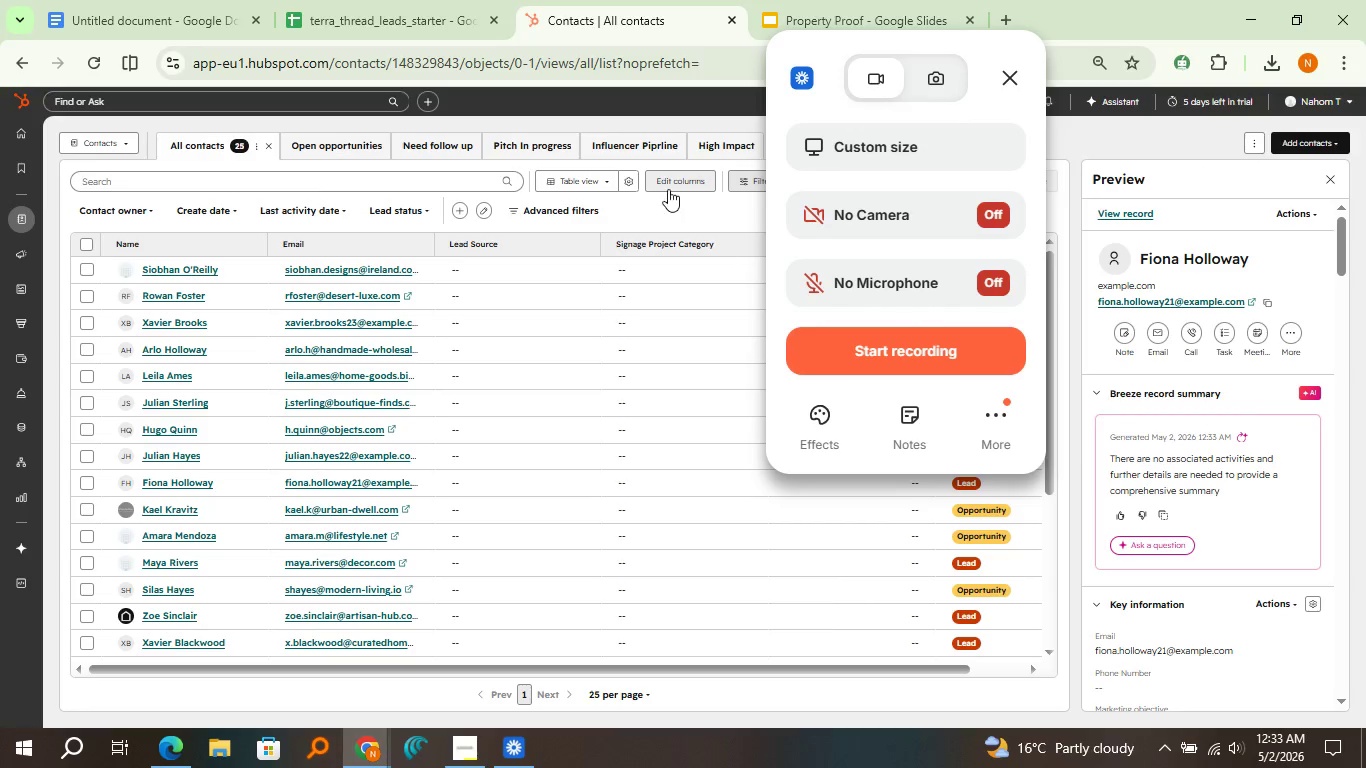 
left_click([672, 183])
 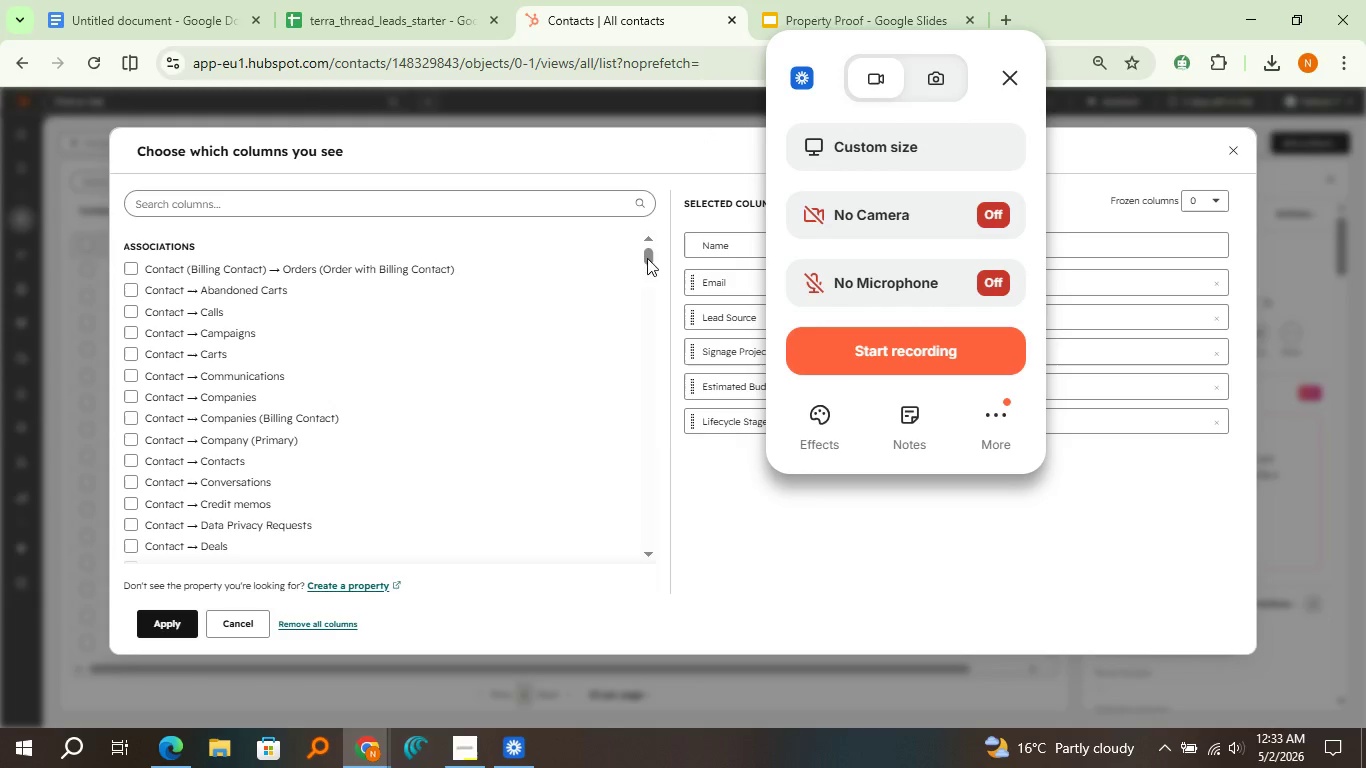 
left_click([570, 217])
 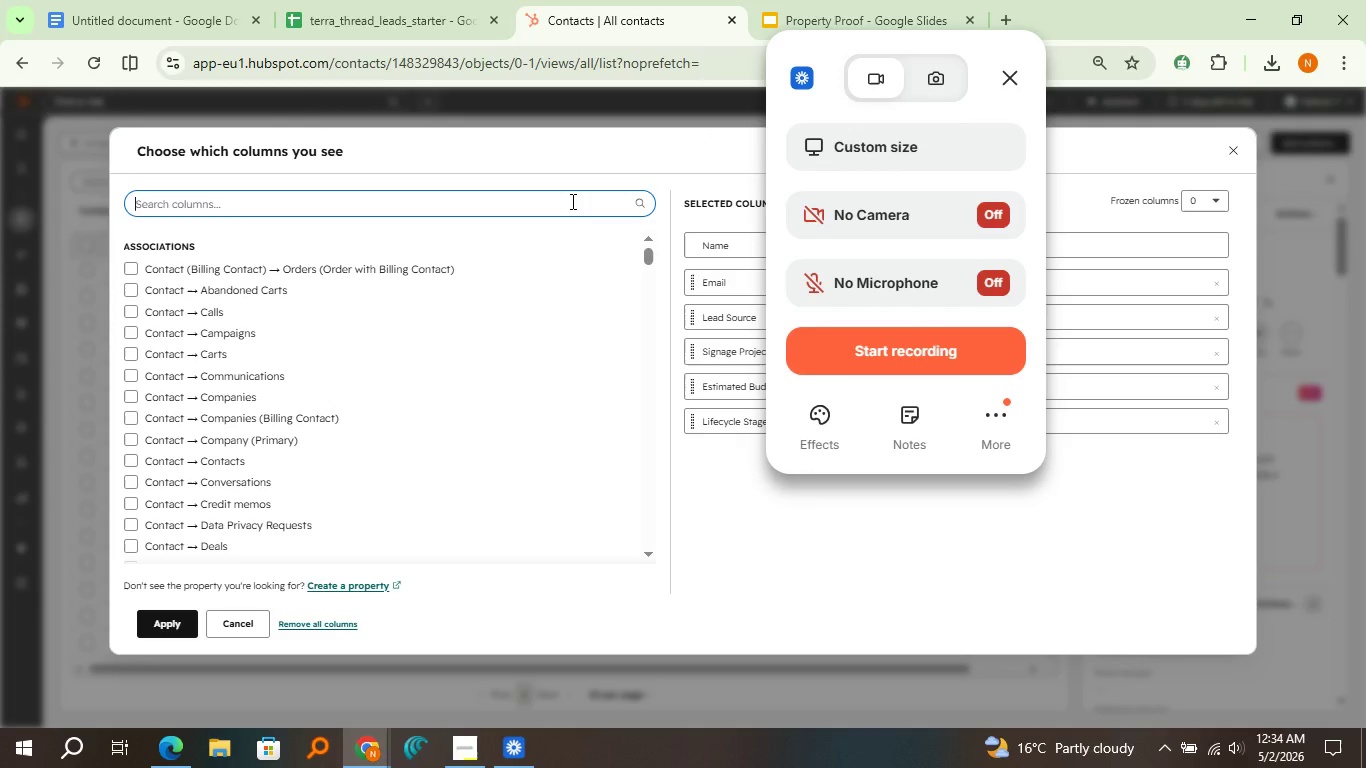 
double_click([571, 201])
 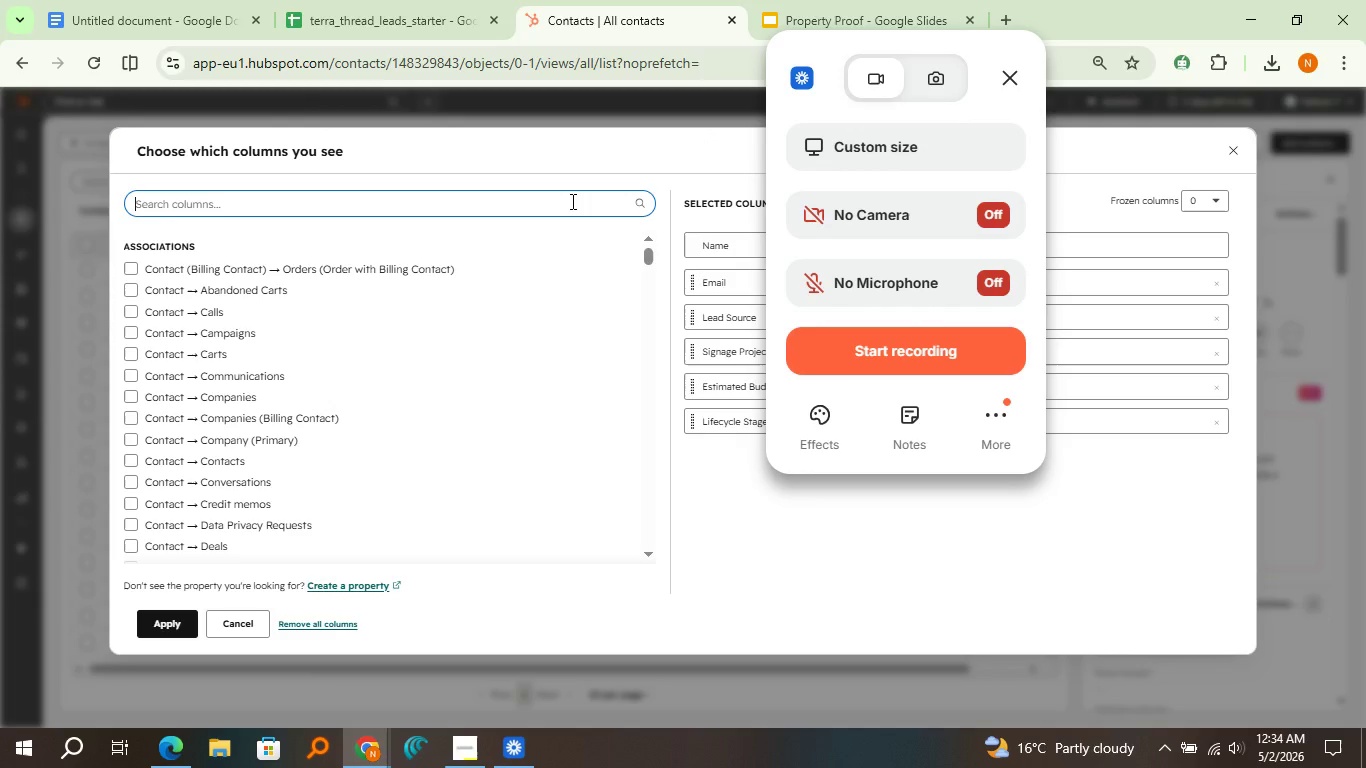 
type(coll)
 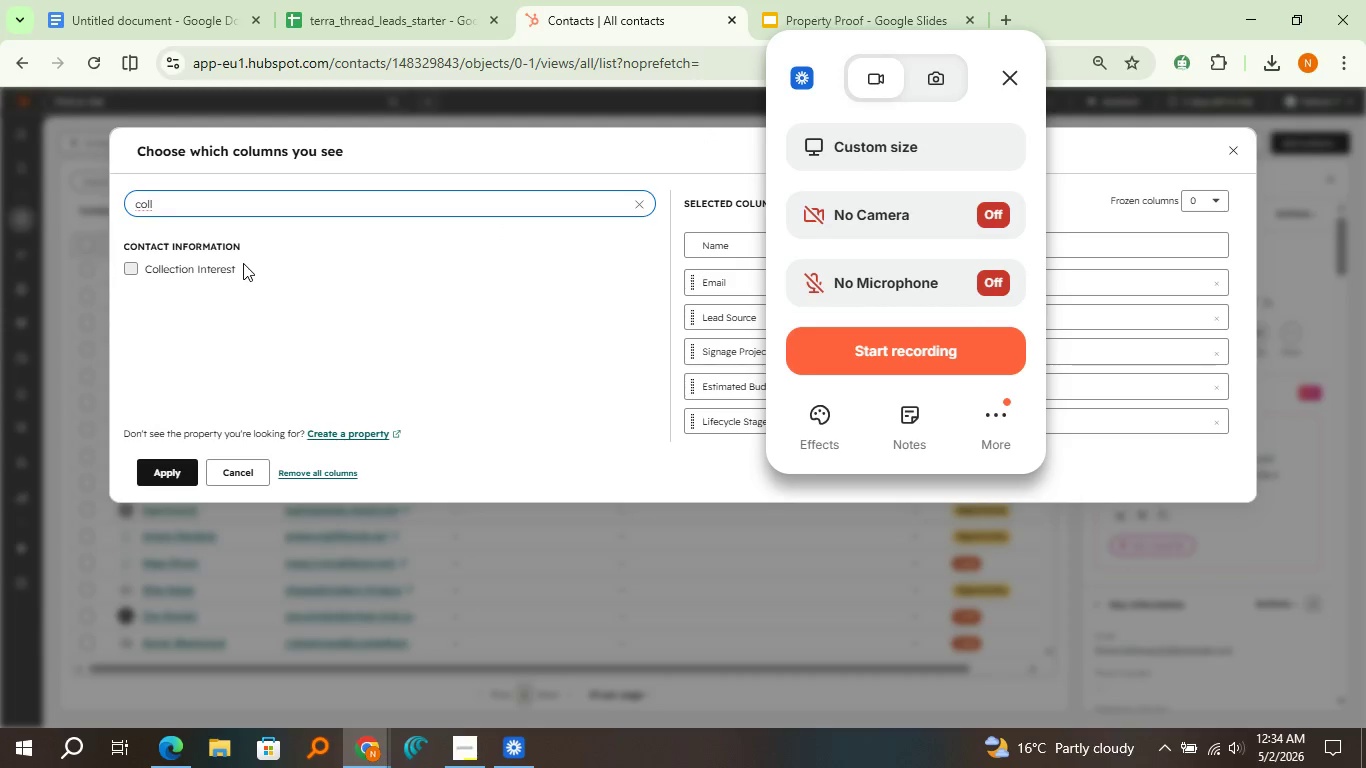 
left_click([242, 263])
 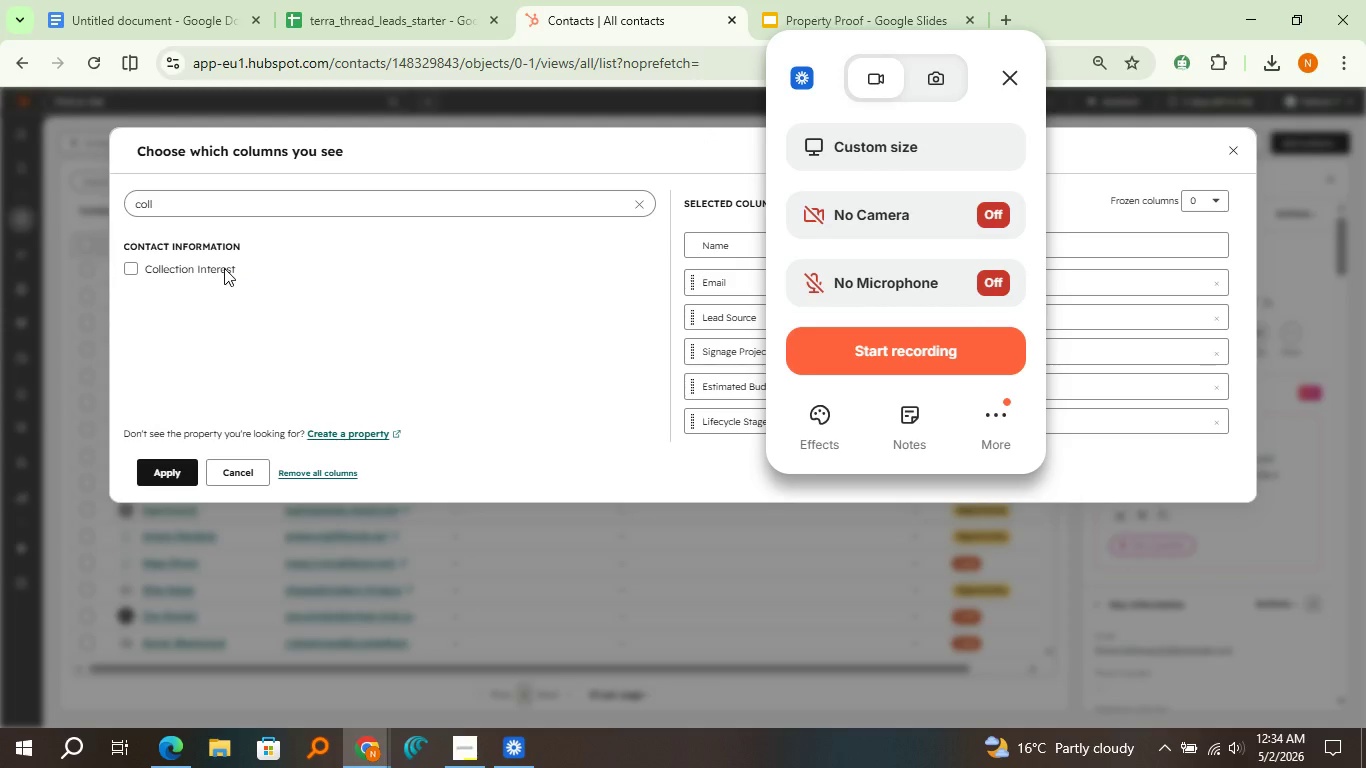 
left_click([224, 268])
 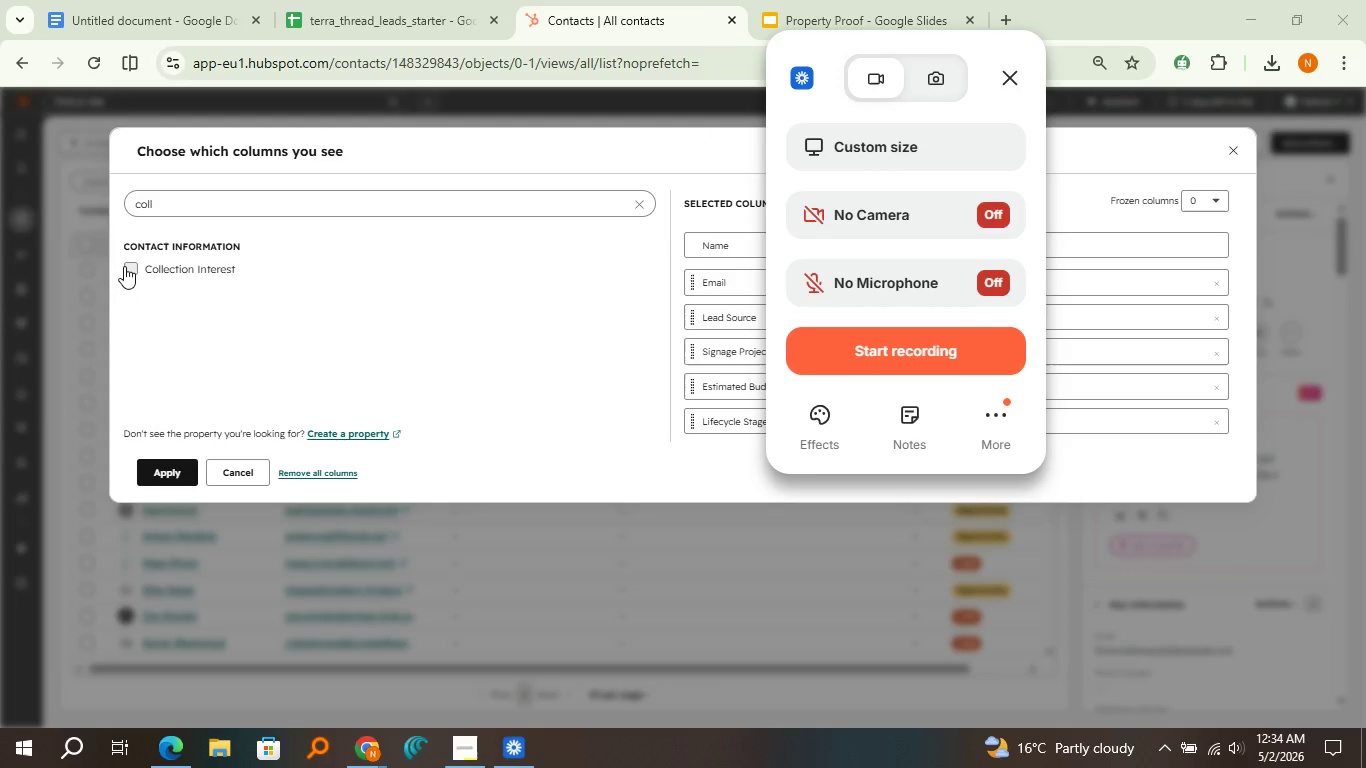 
left_click([124, 266])
 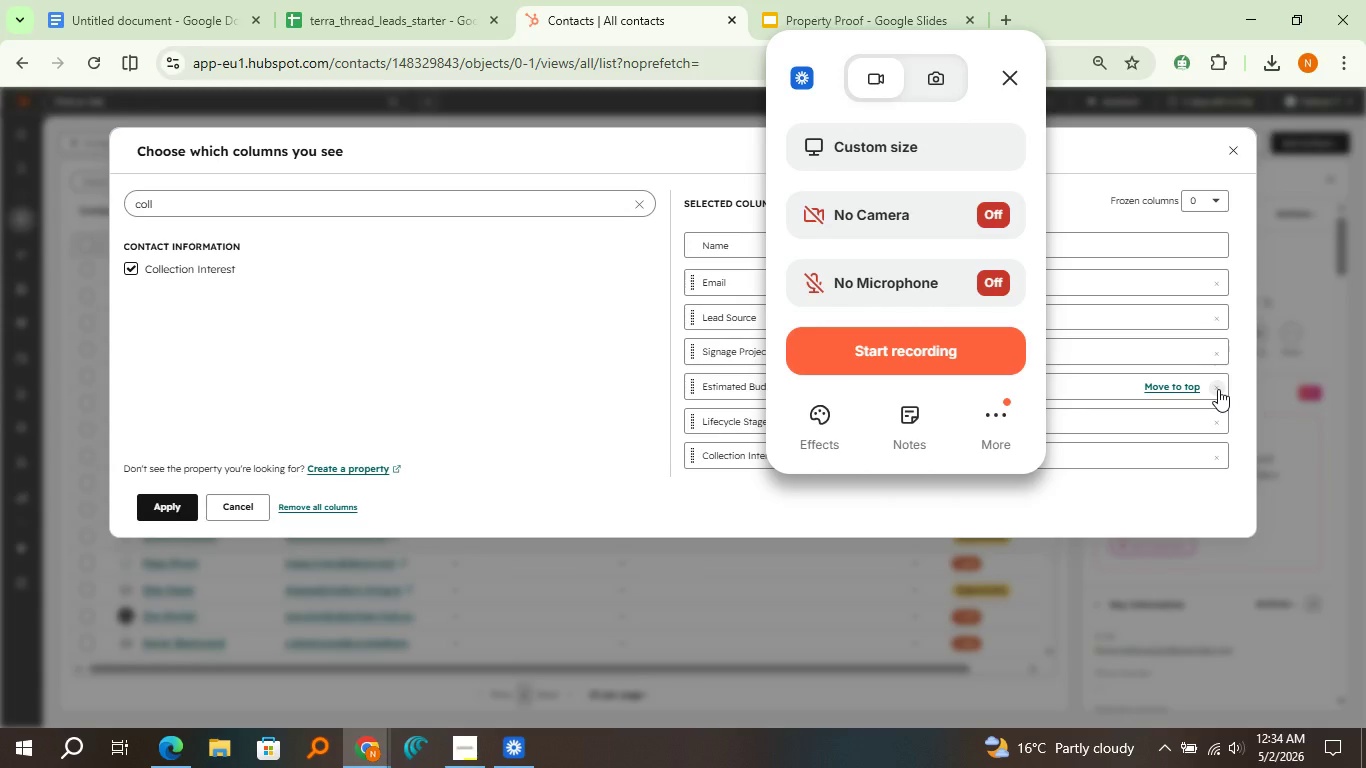 
left_click([1218, 389])
 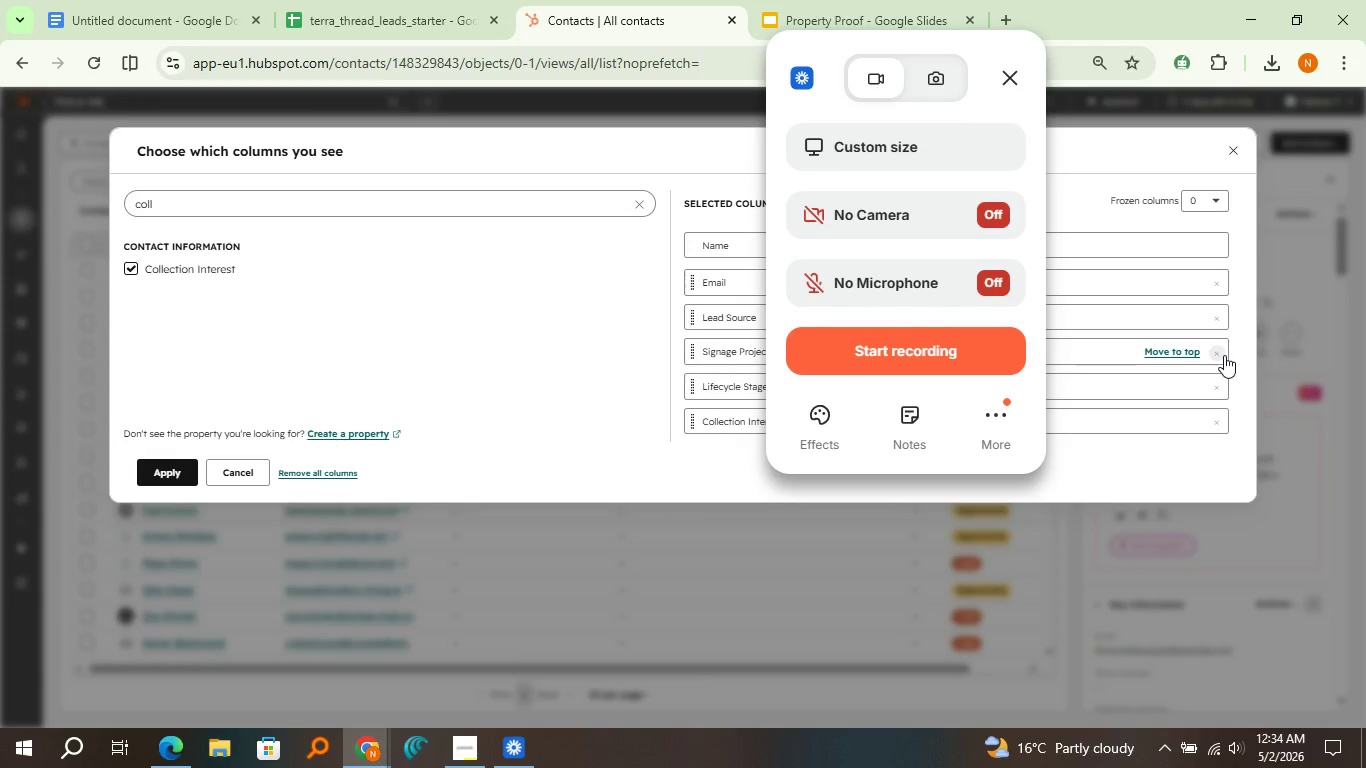 
left_click([1224, 355])
 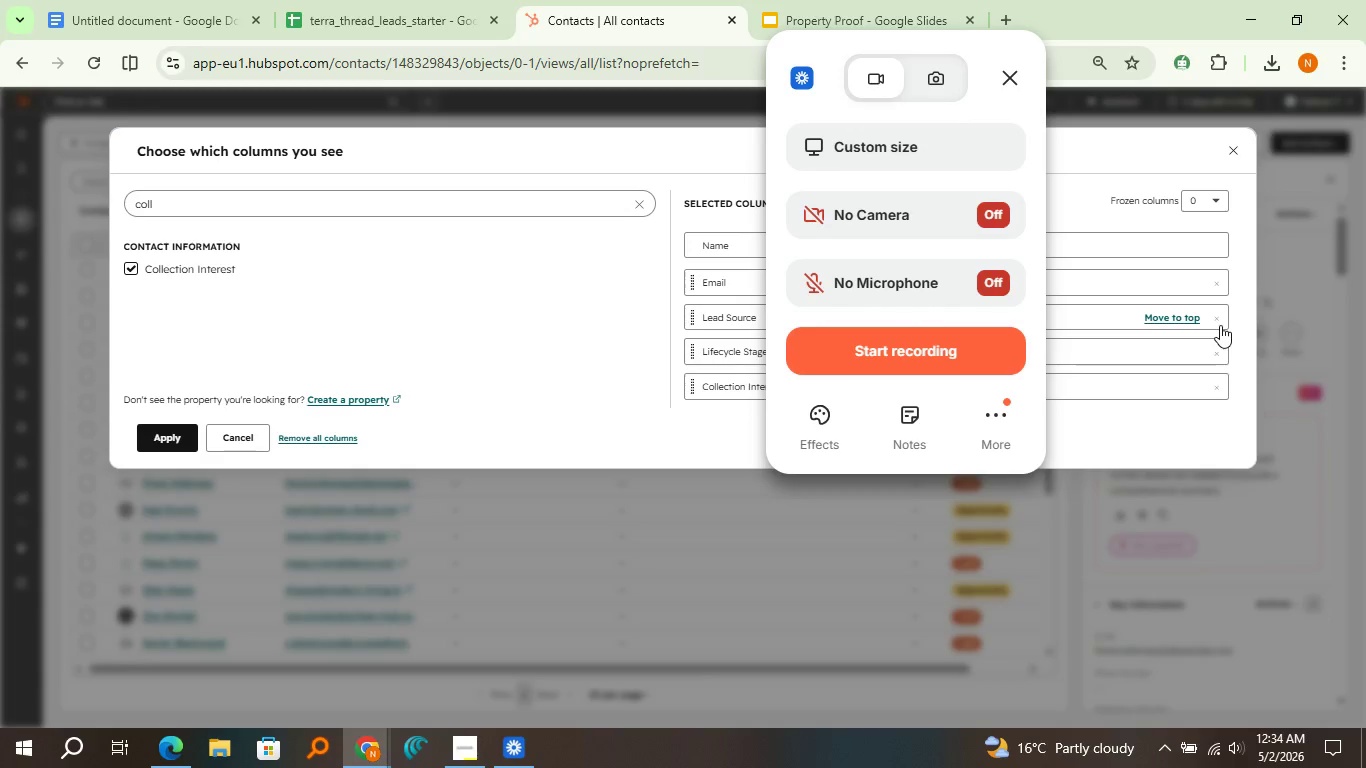 
left_click([1218, 323])
 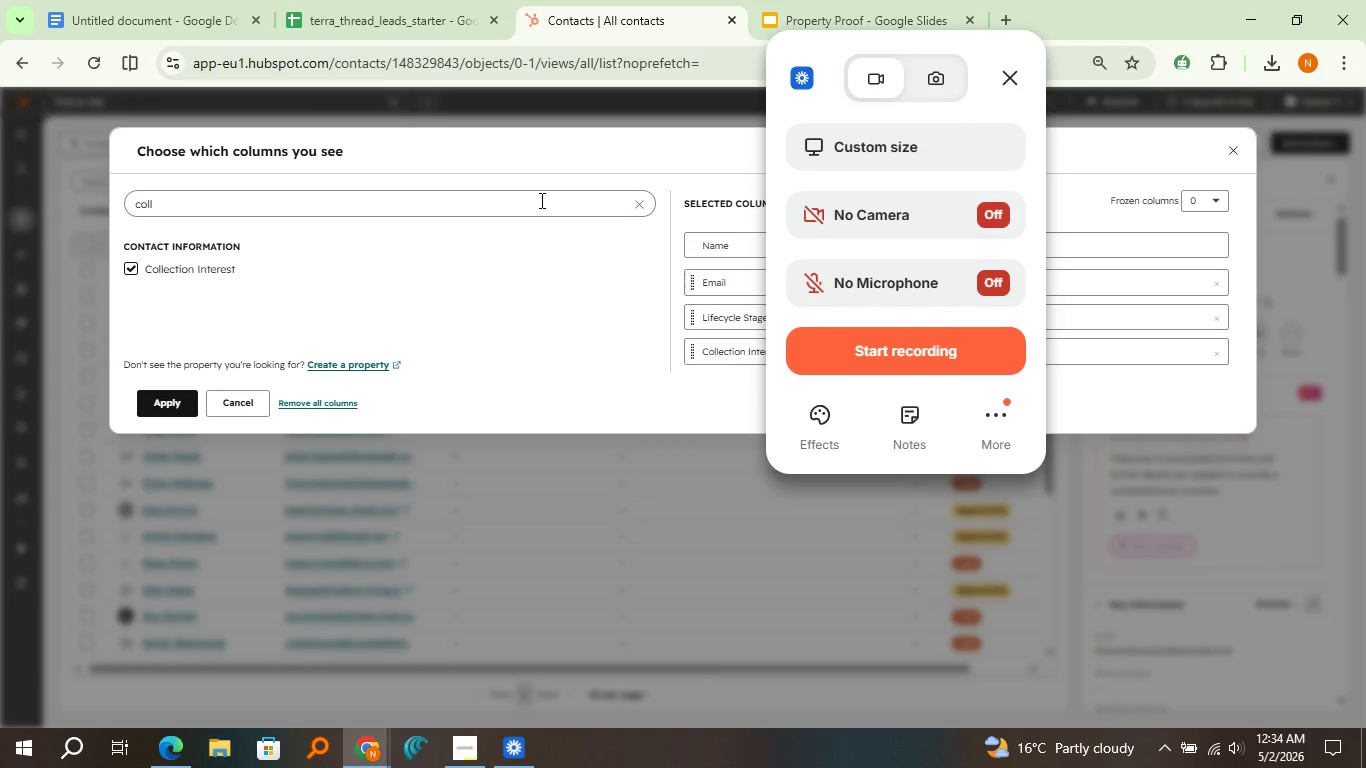 
double_click([540, 200])
 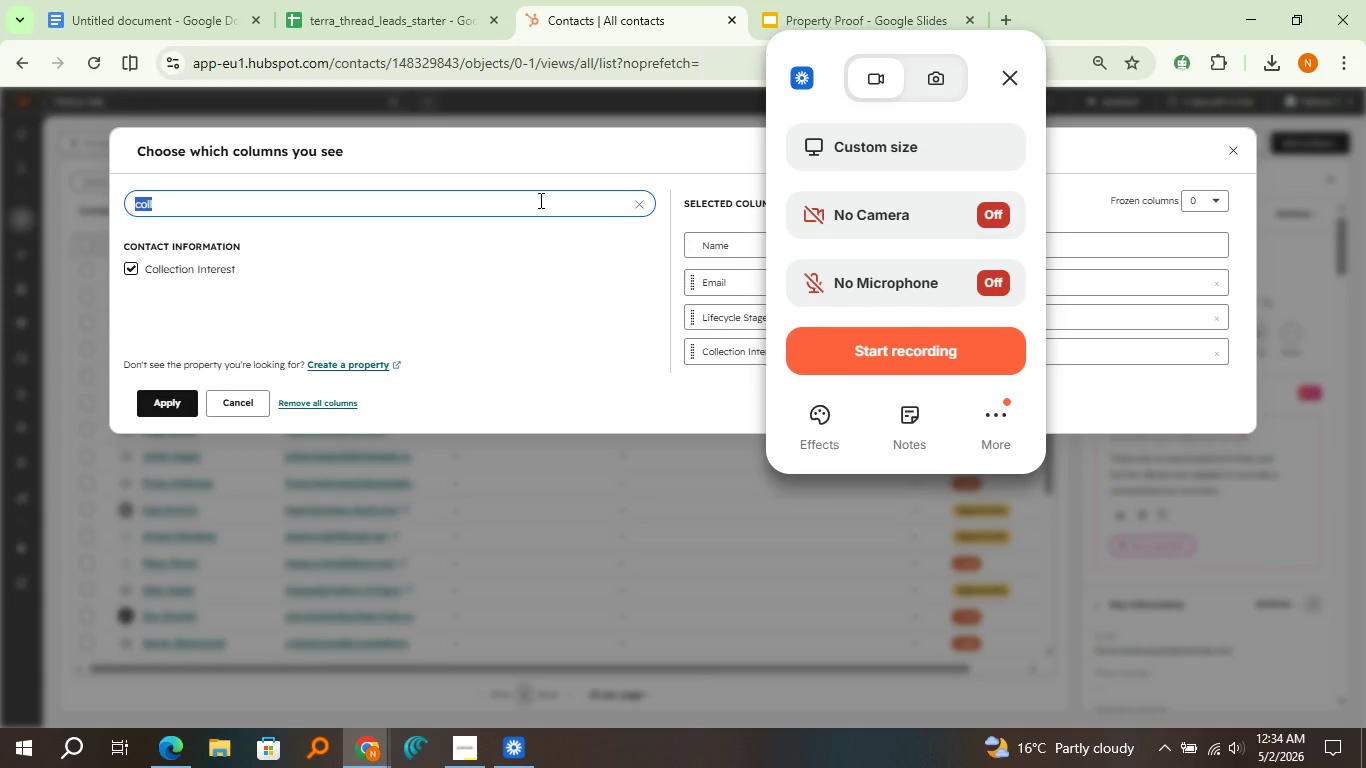 
type(lead sta)
 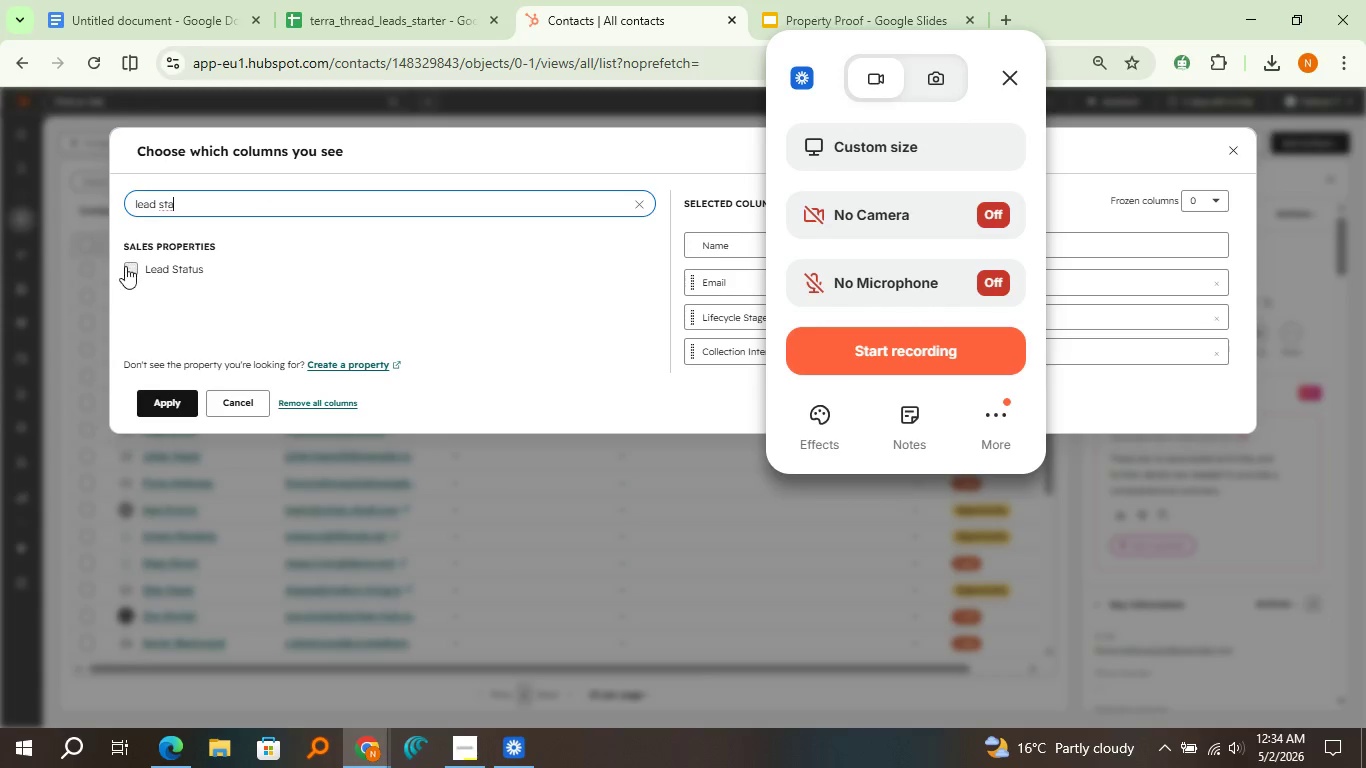 
left_click([125, 268])
 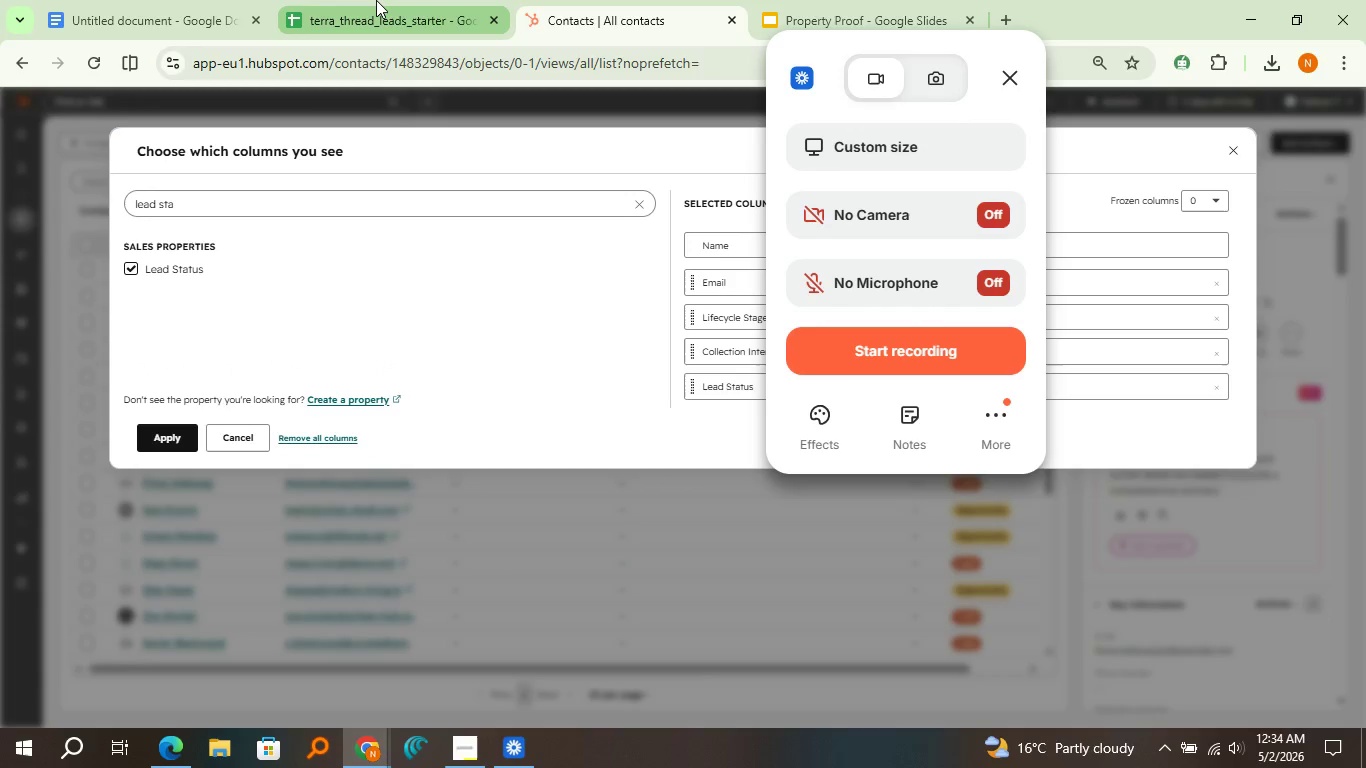 
left_click([376, 0])
 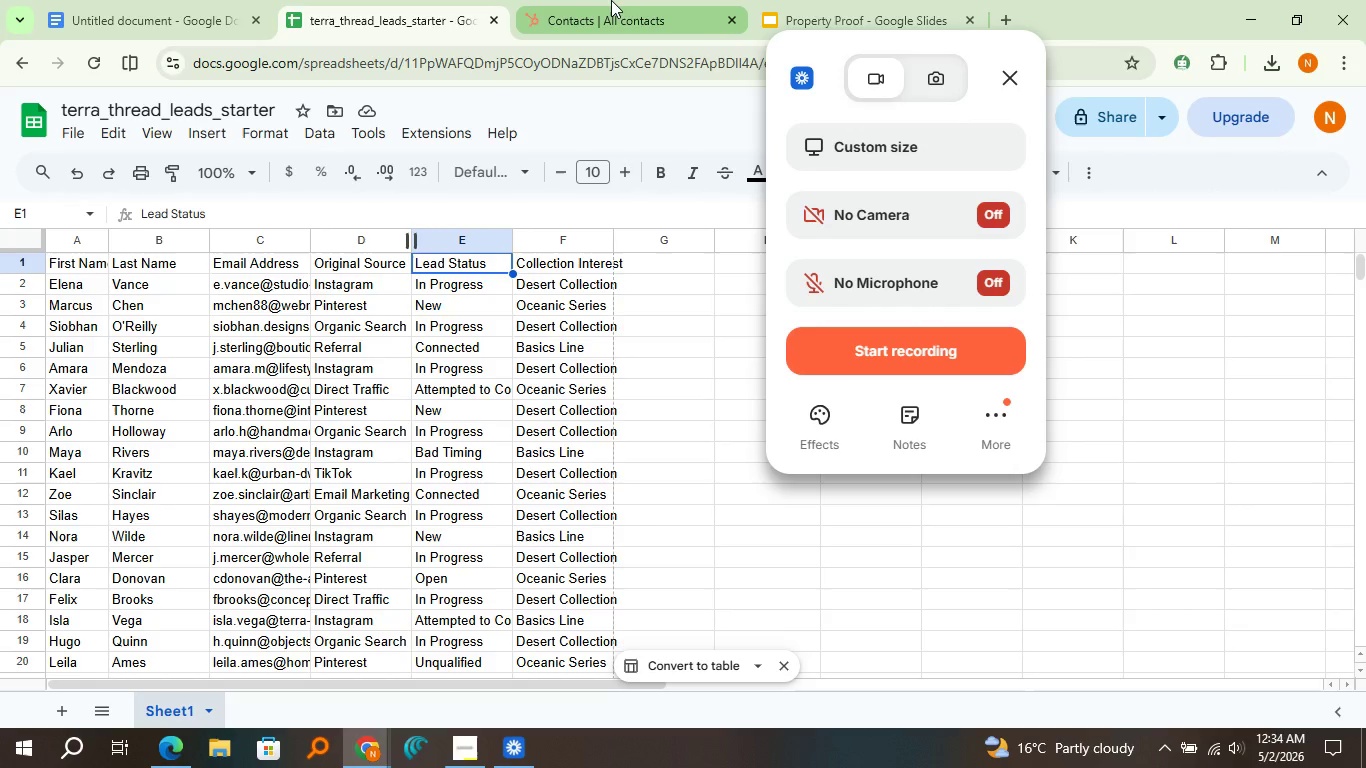 
left_click([609, 0])
 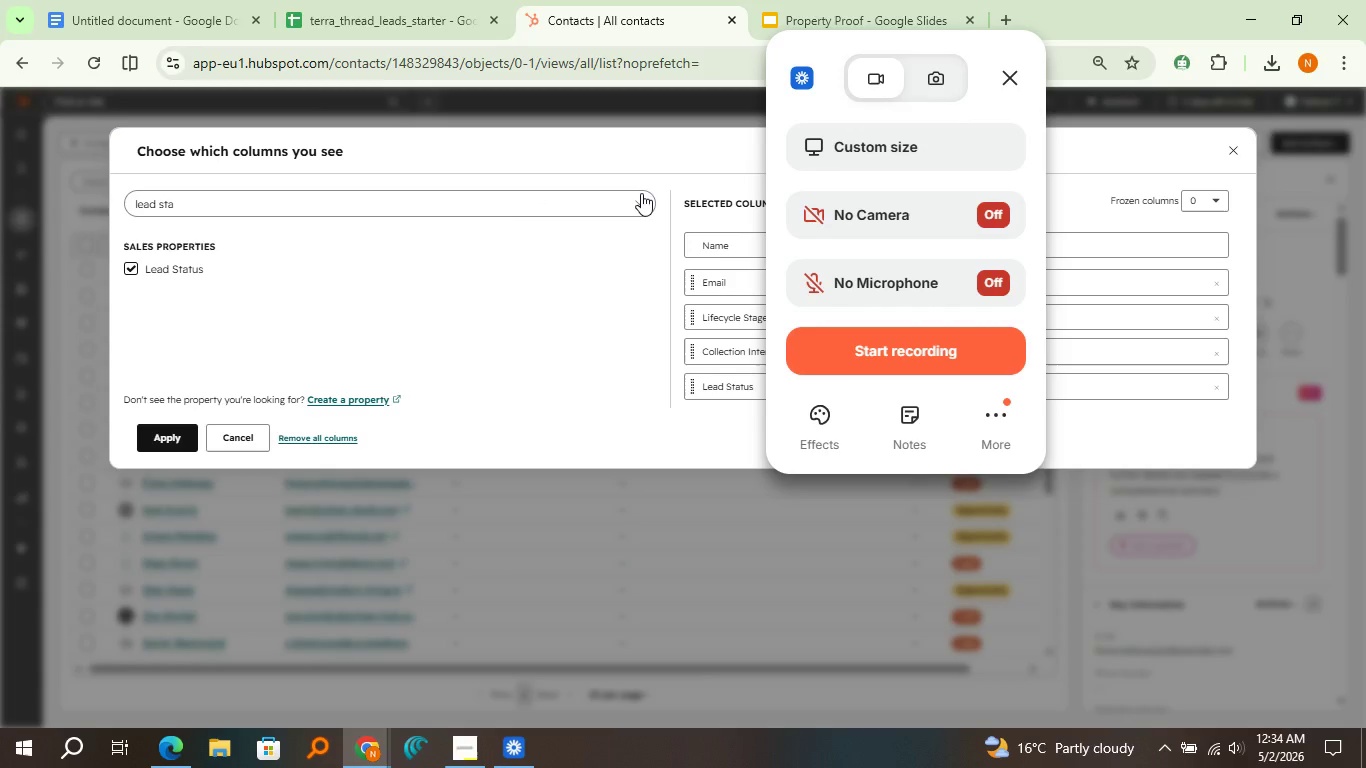 
left_click([641, 193])
 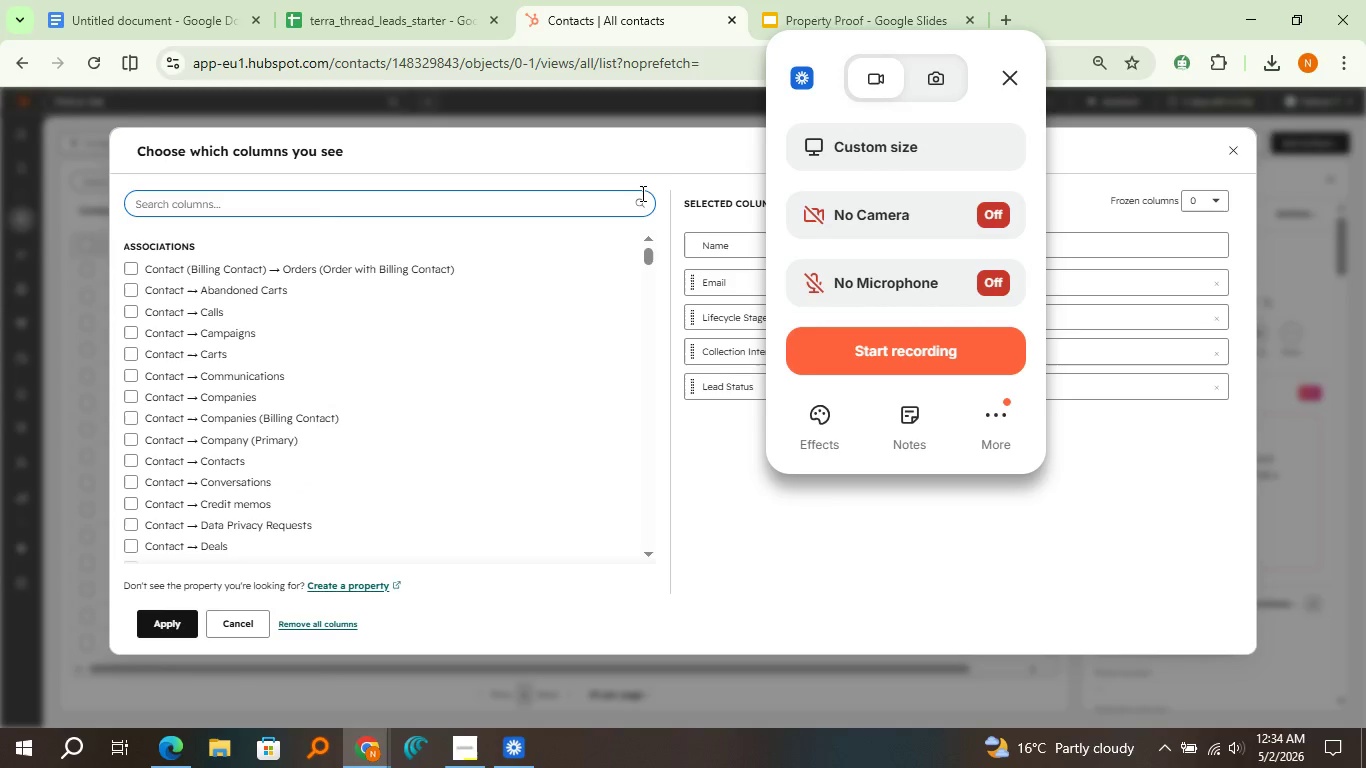 
type(origi)
 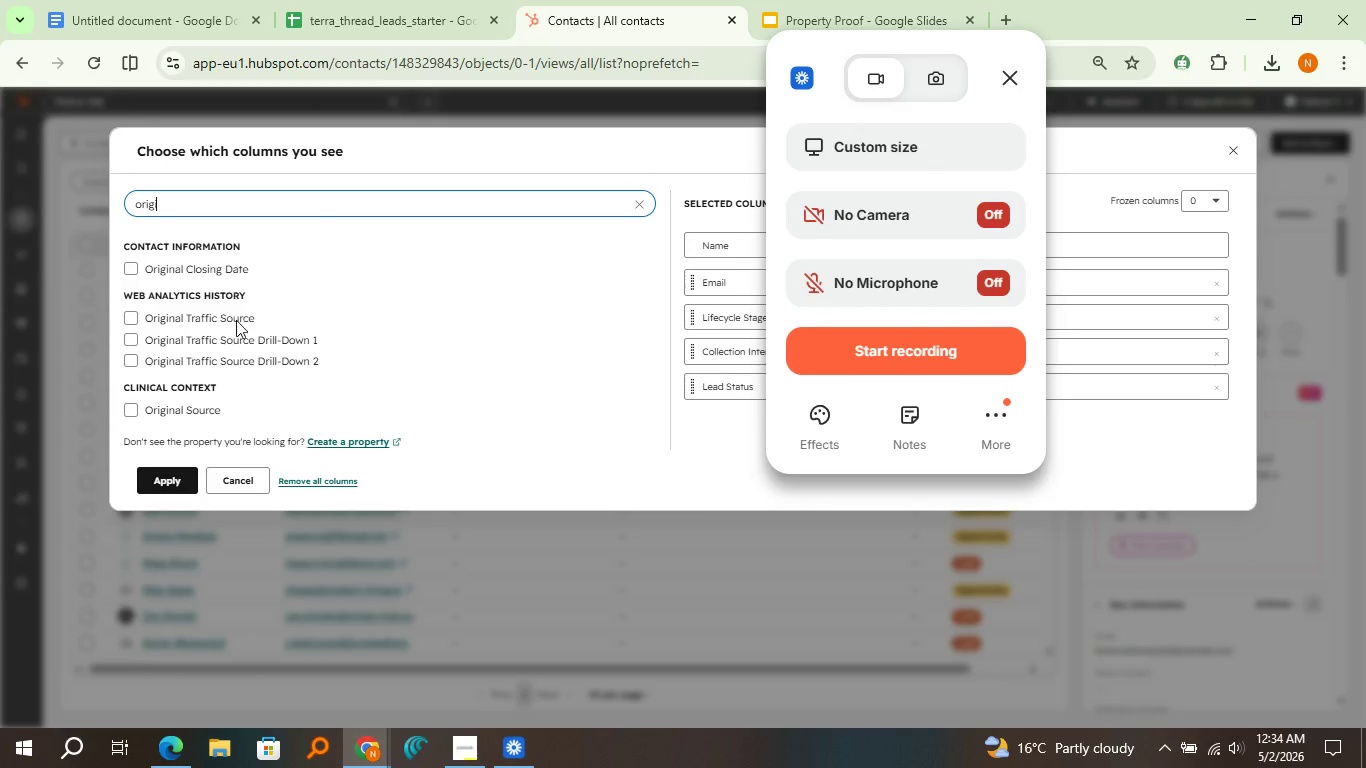 
left_click([227, 407])
 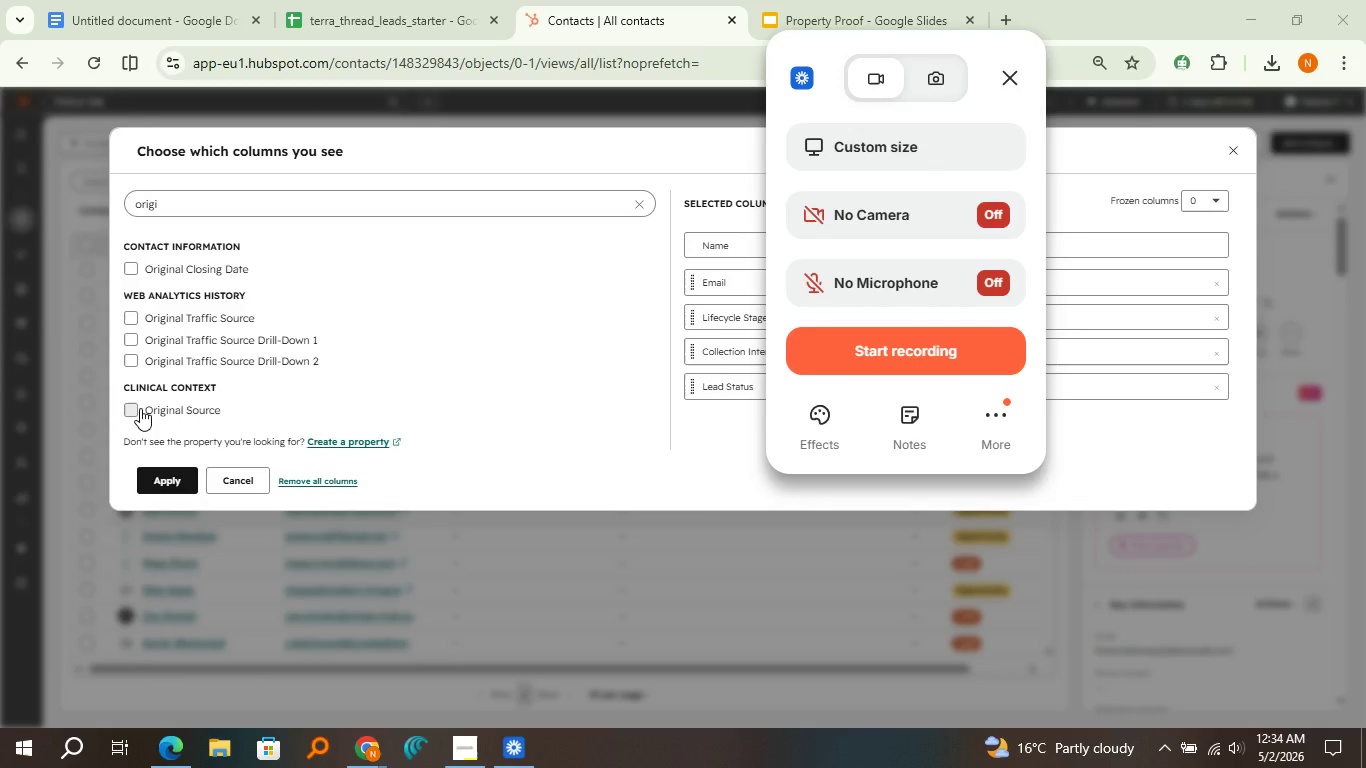 
left_click([139, 408])
 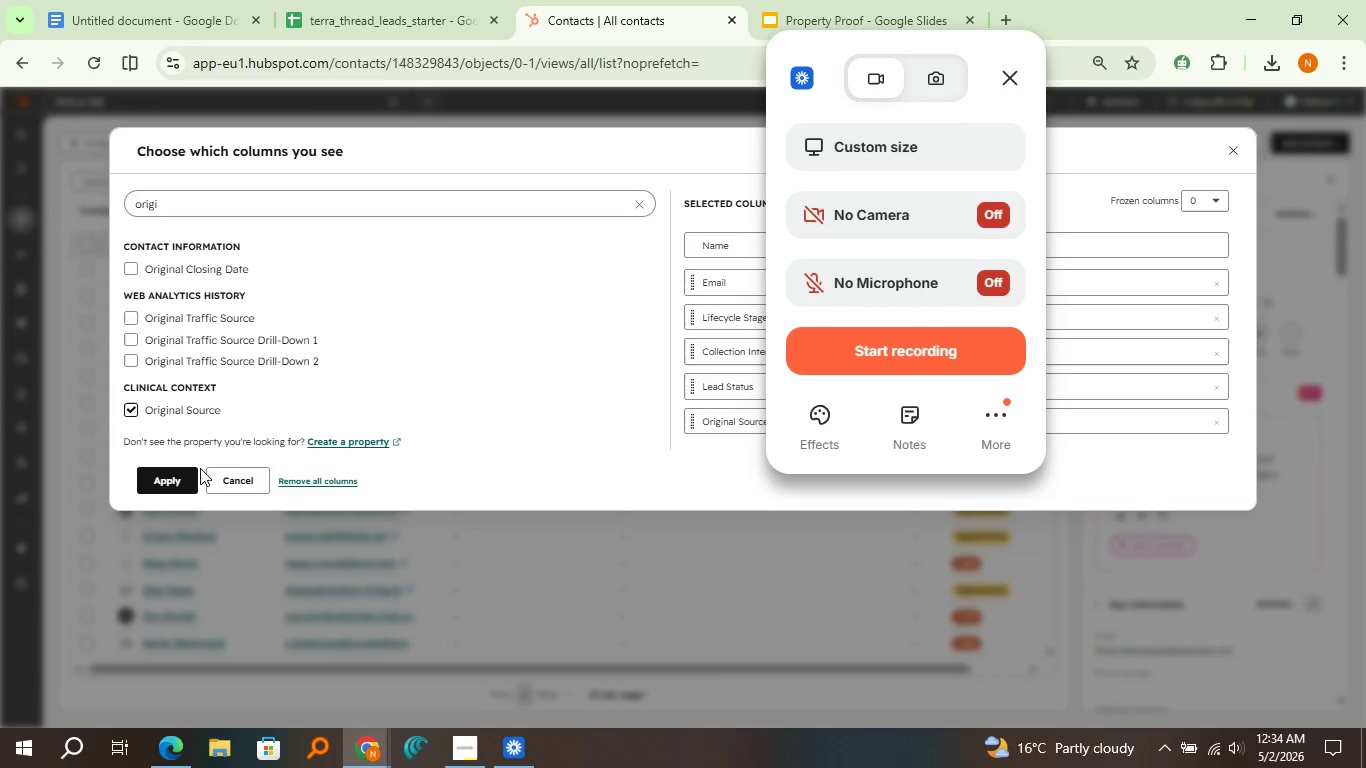 
left_click([145, 469])
 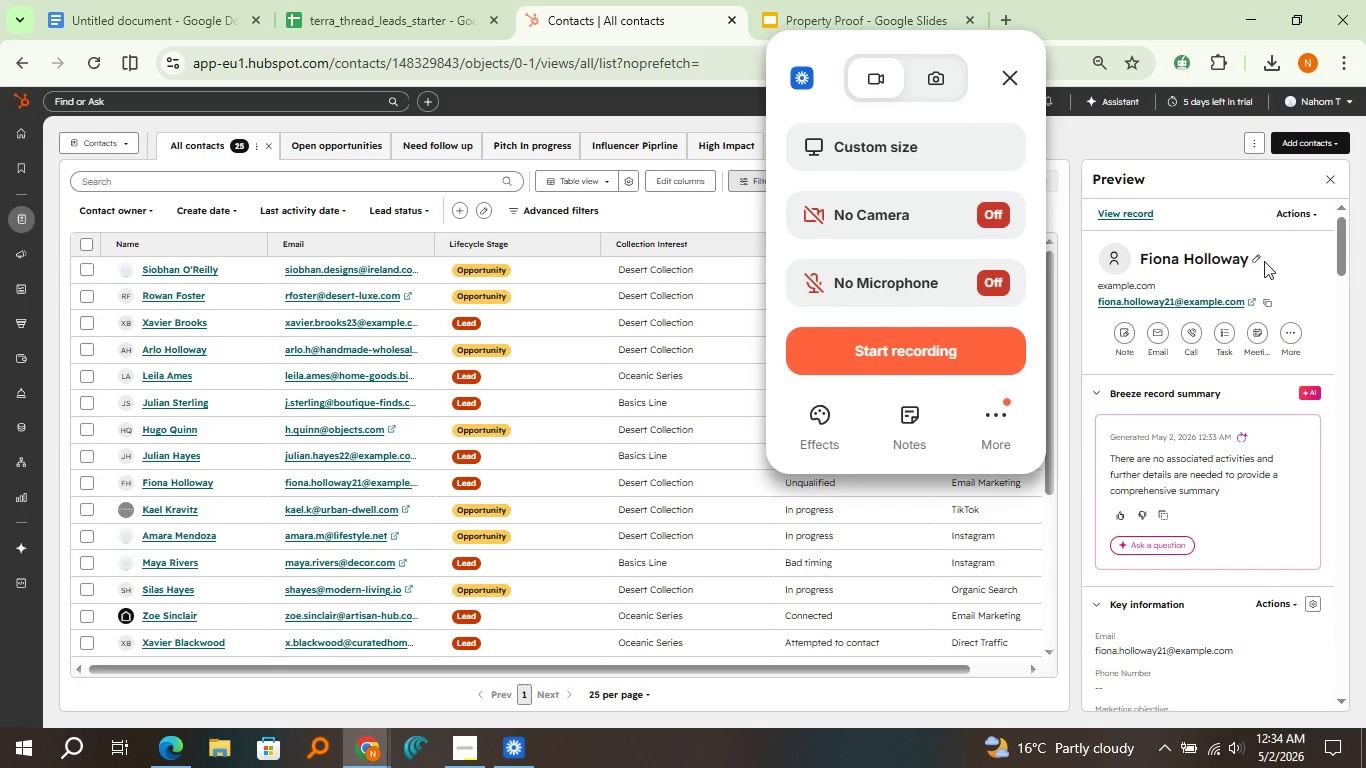 
left_click([1325, 179])
 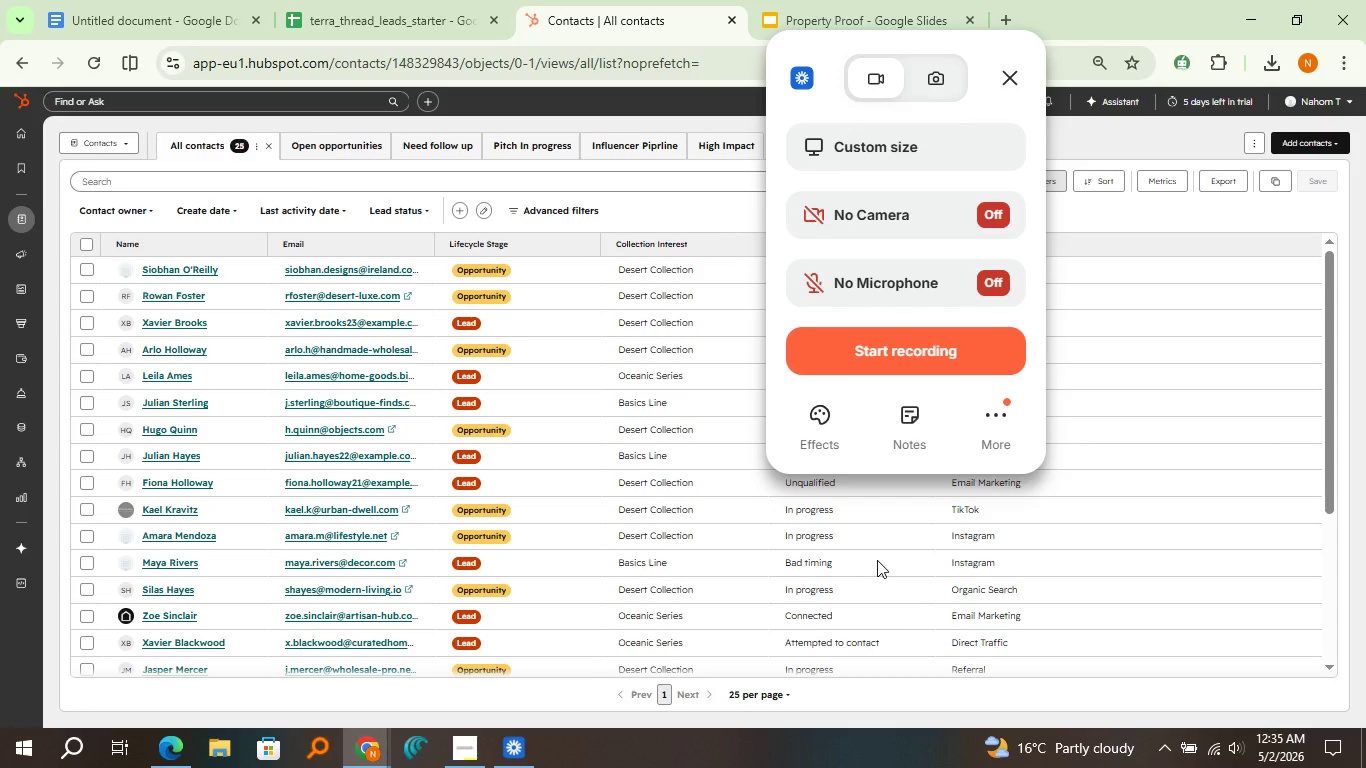 
wait(25.66)
 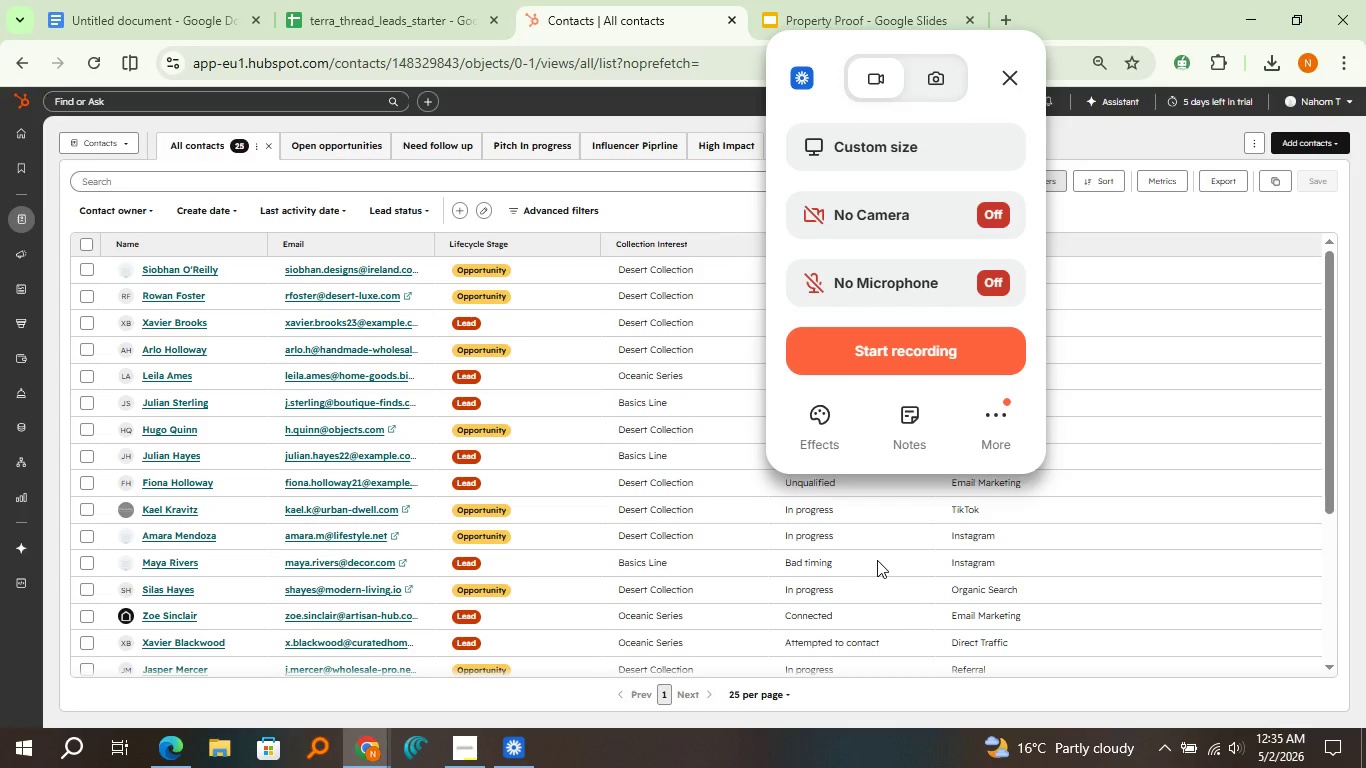 
scroll: coordinate [744, 552], scroll_direction: up, amount: 2.0
 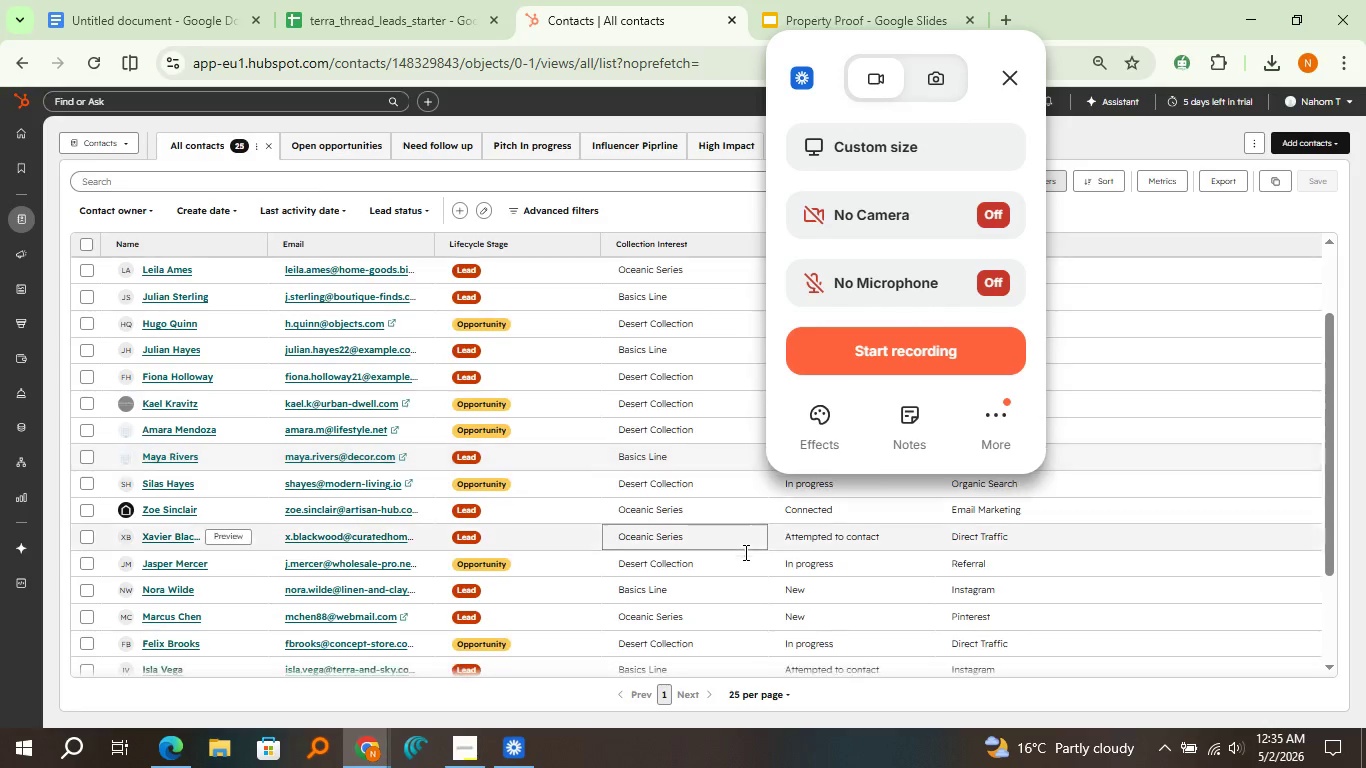 
scroll: coordinate [744, 552], scroll_direction: down, amount: 1.0
 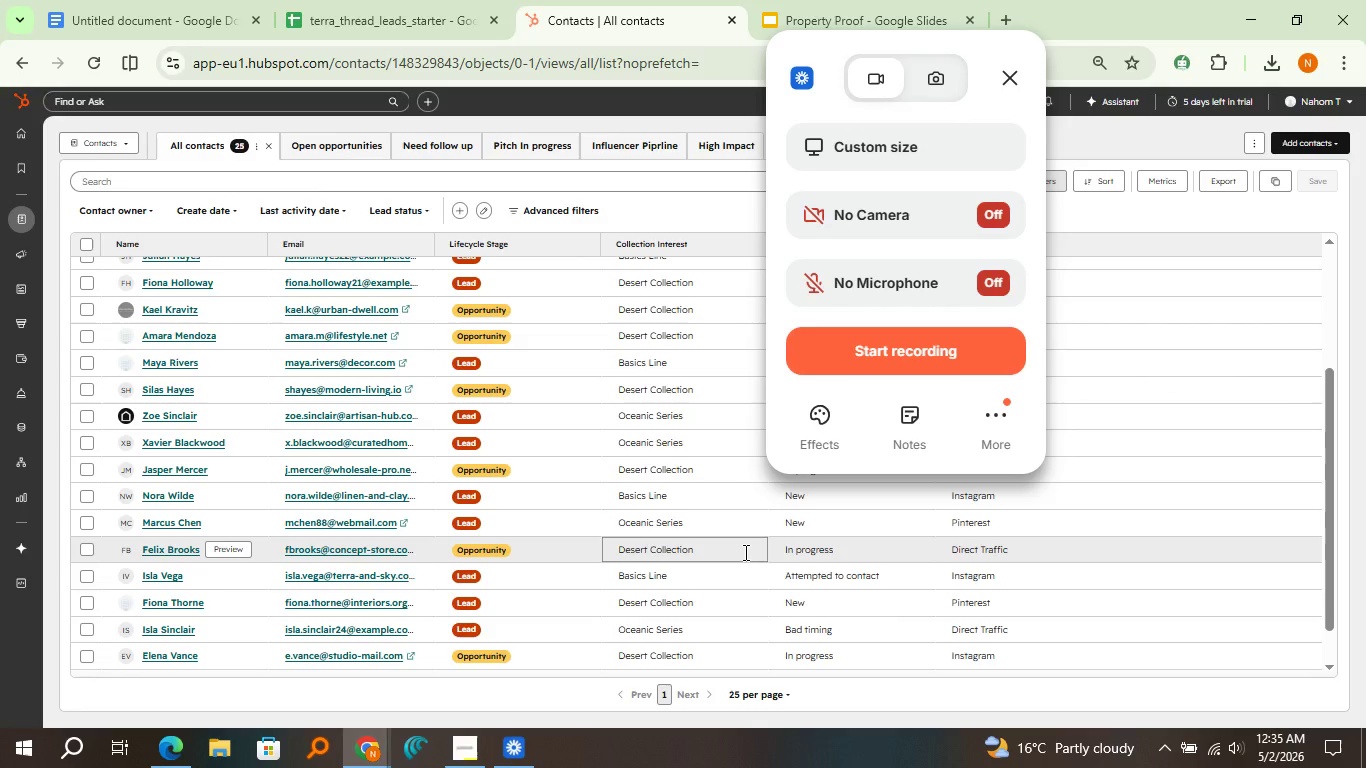 
scroll: coordinate [744, 552], scroll_direction: up, amount: 5.0
 